 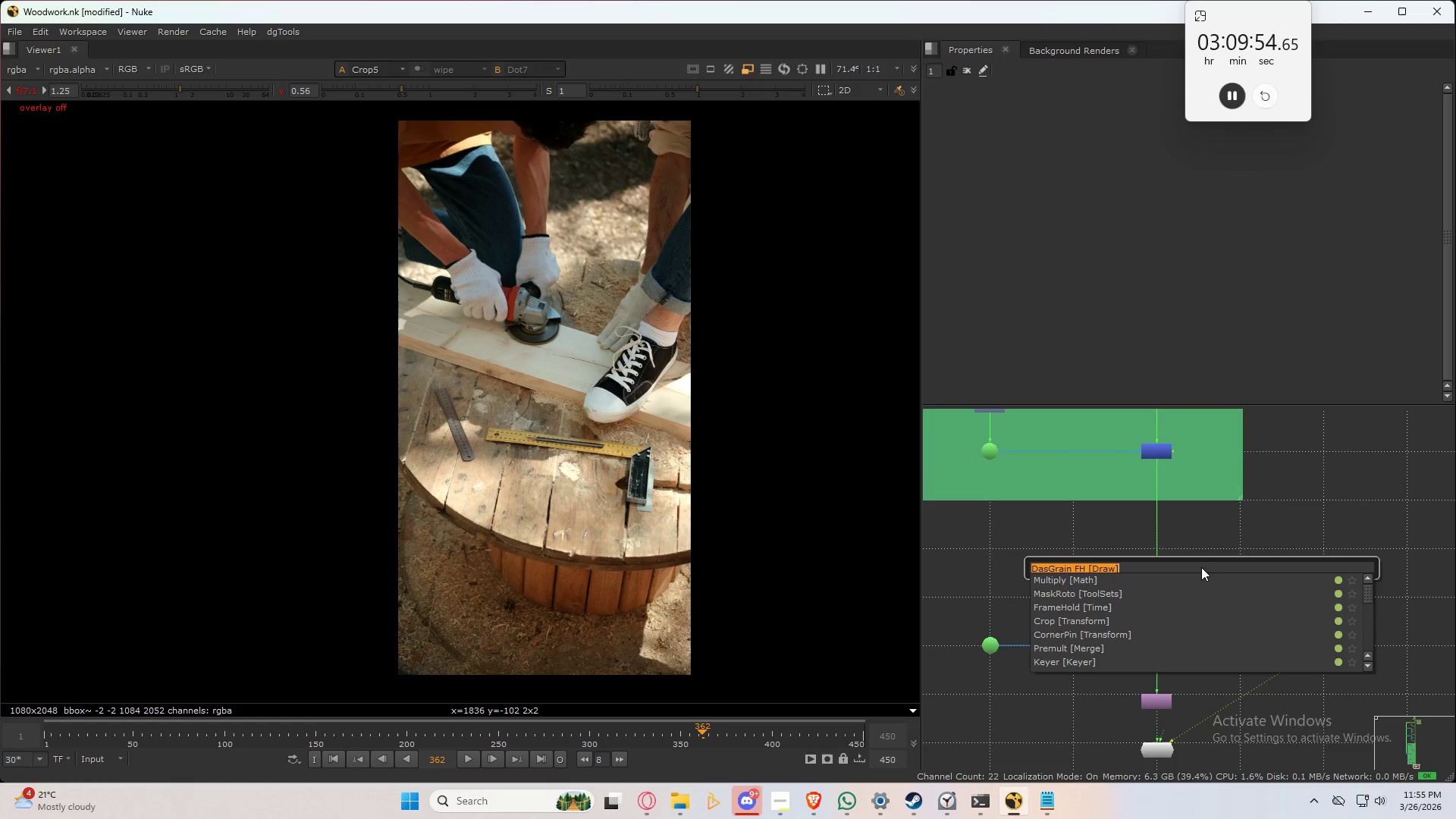 
key(Tab)
type(bloom)
 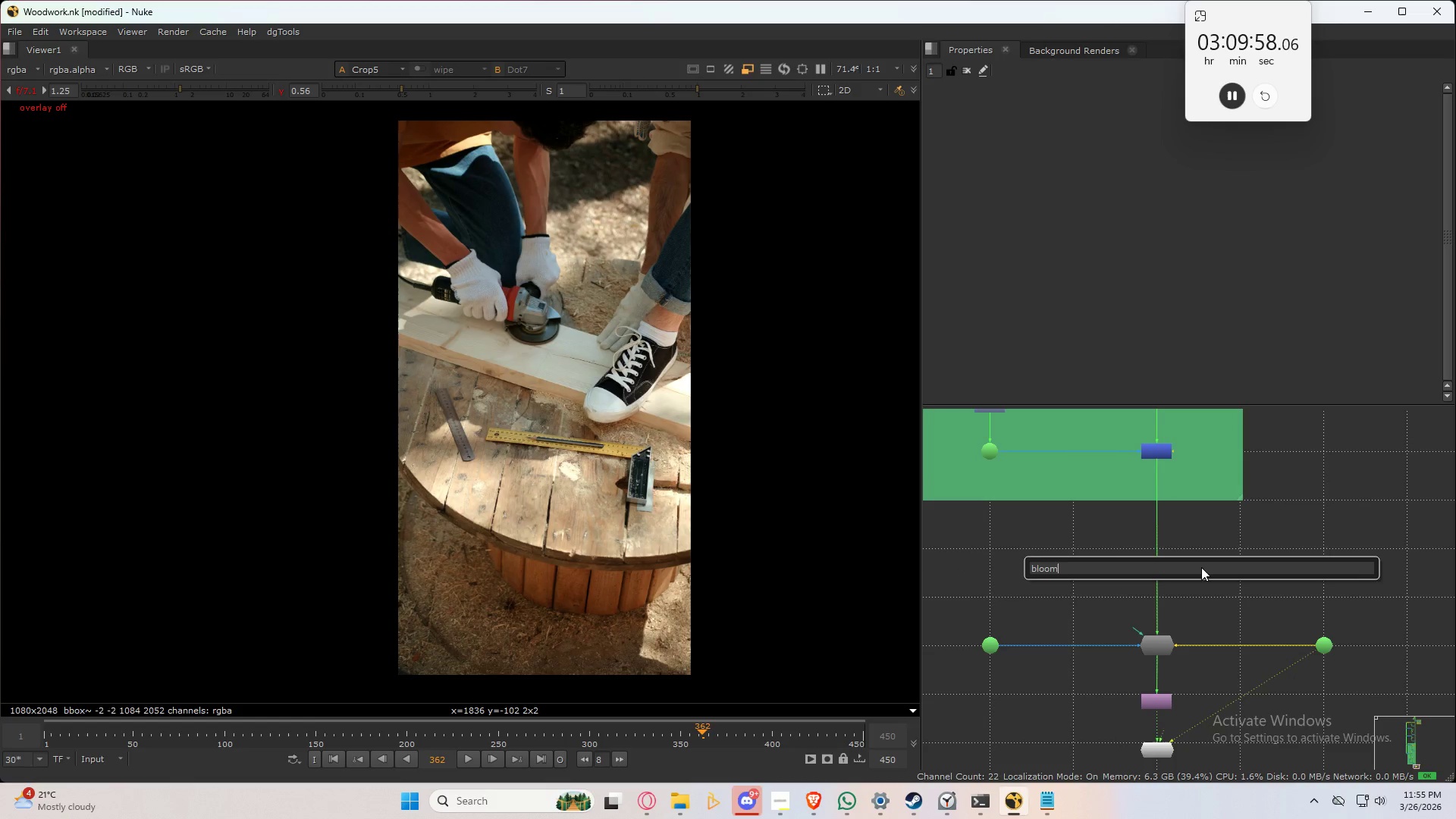 
key(Control+ControlLeft)
 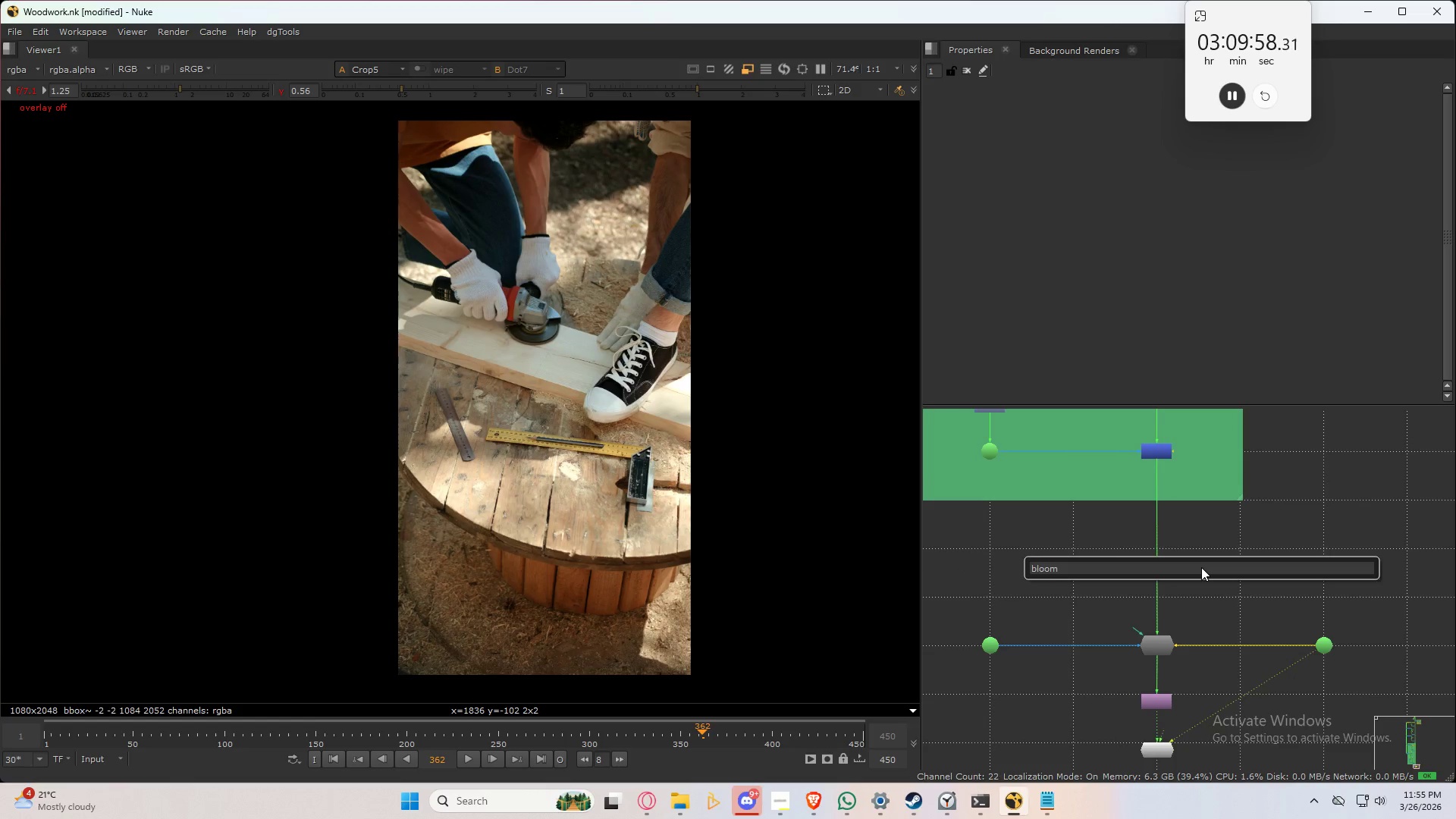 
key(Control+A)
 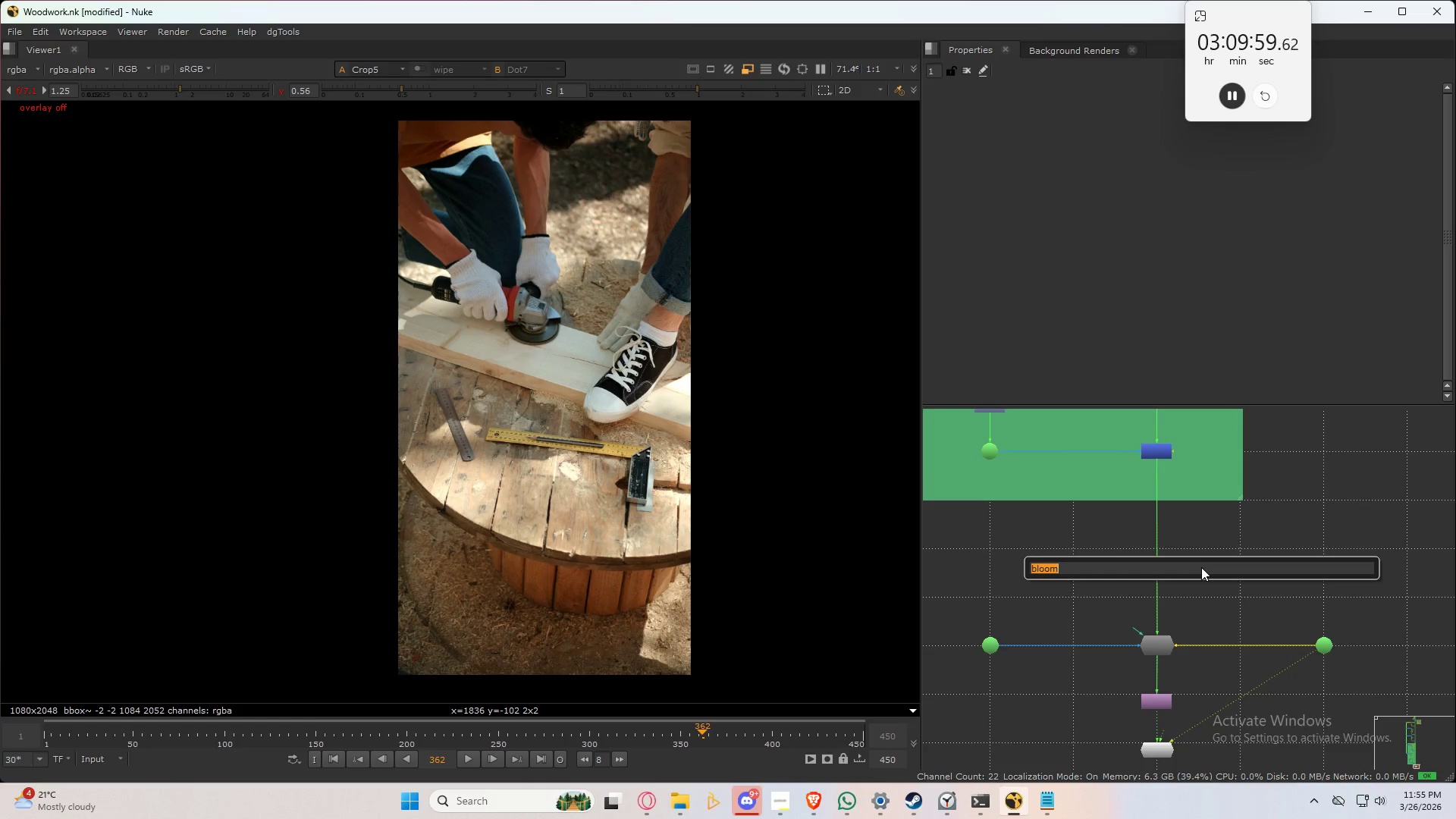 
type(glow)
 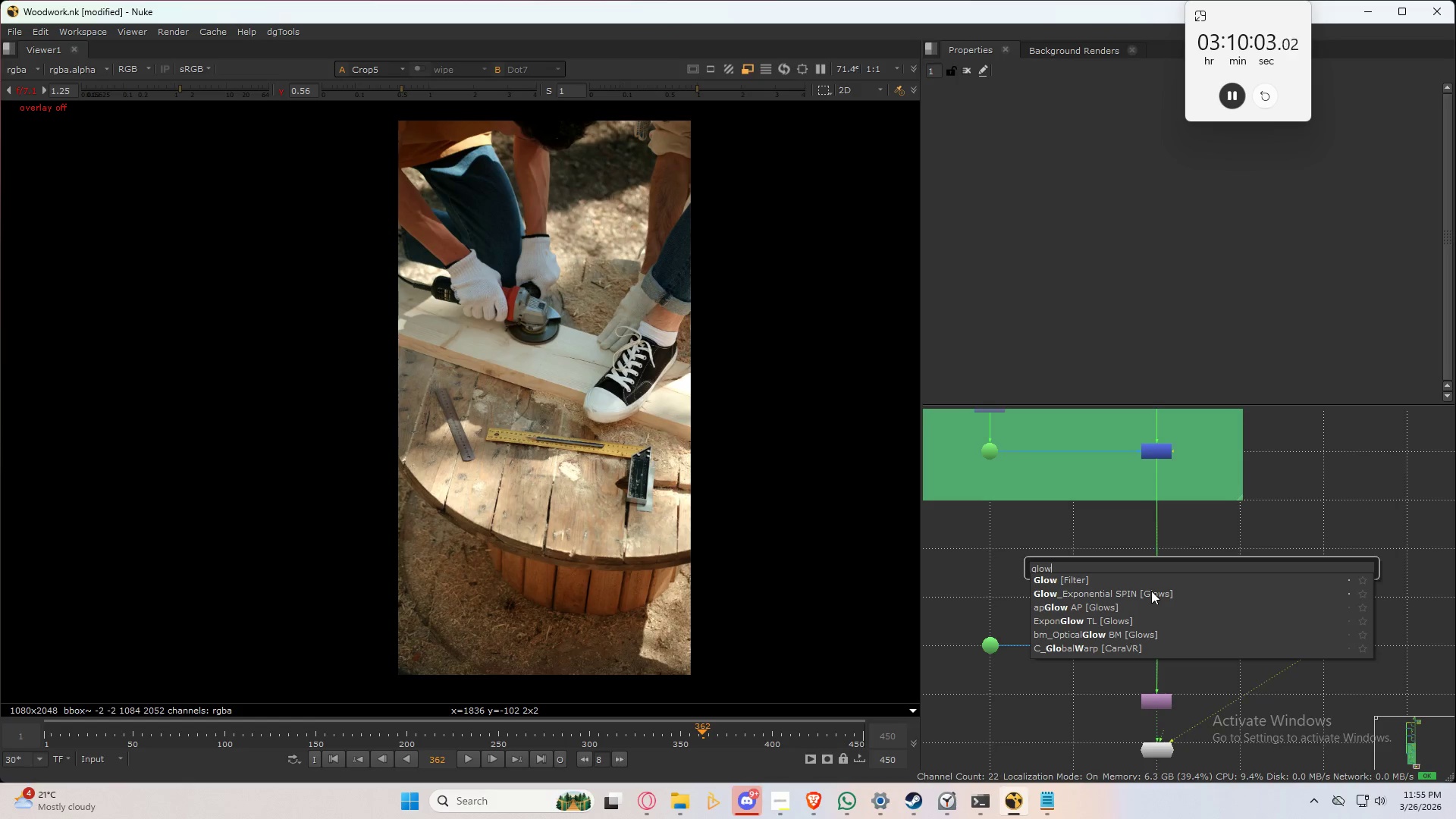 
left_click([1097, 620])
 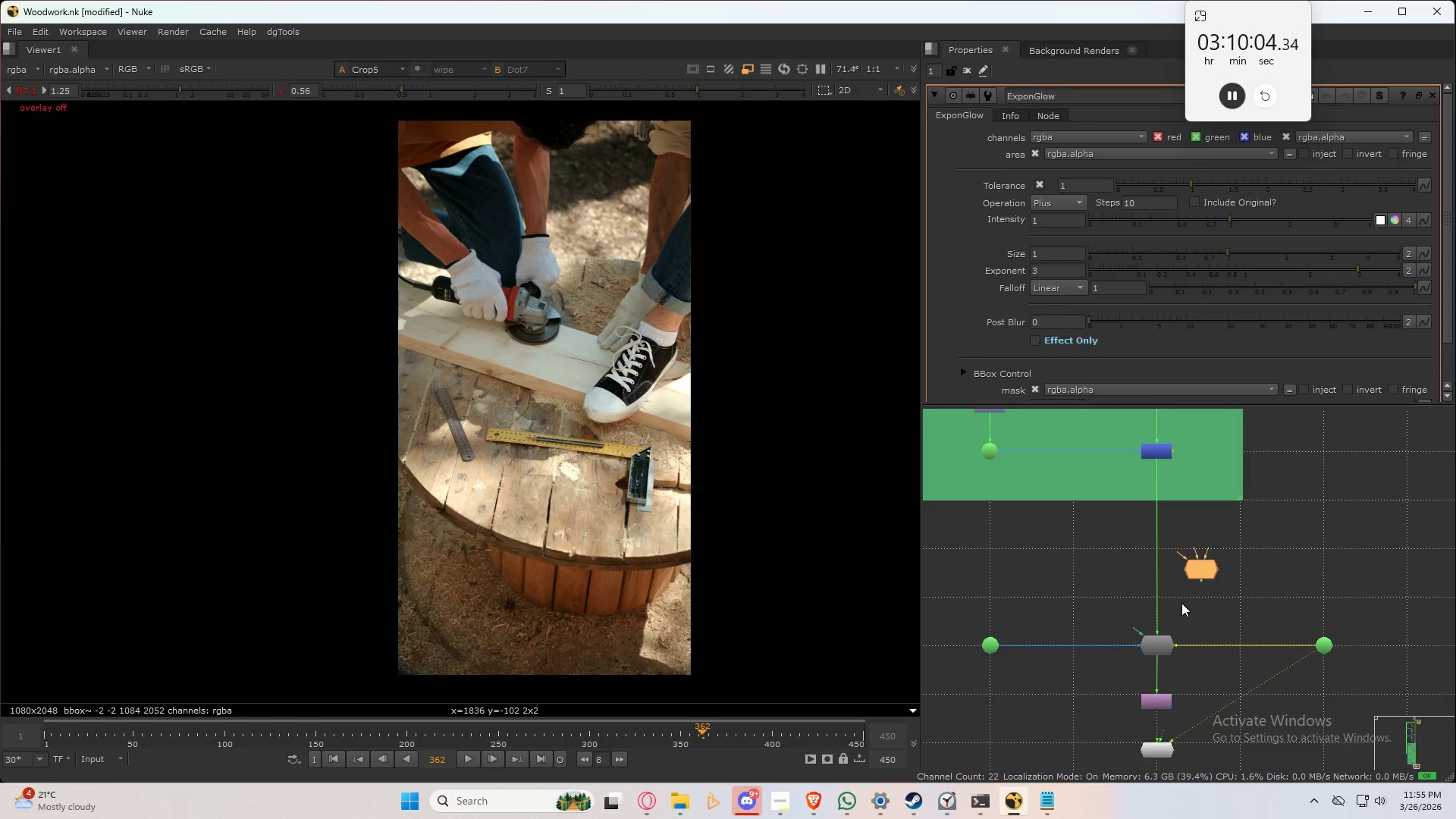 
left_click_drag(start_coordinate=[1233, 525], to_coordinate=[1132, 587])
 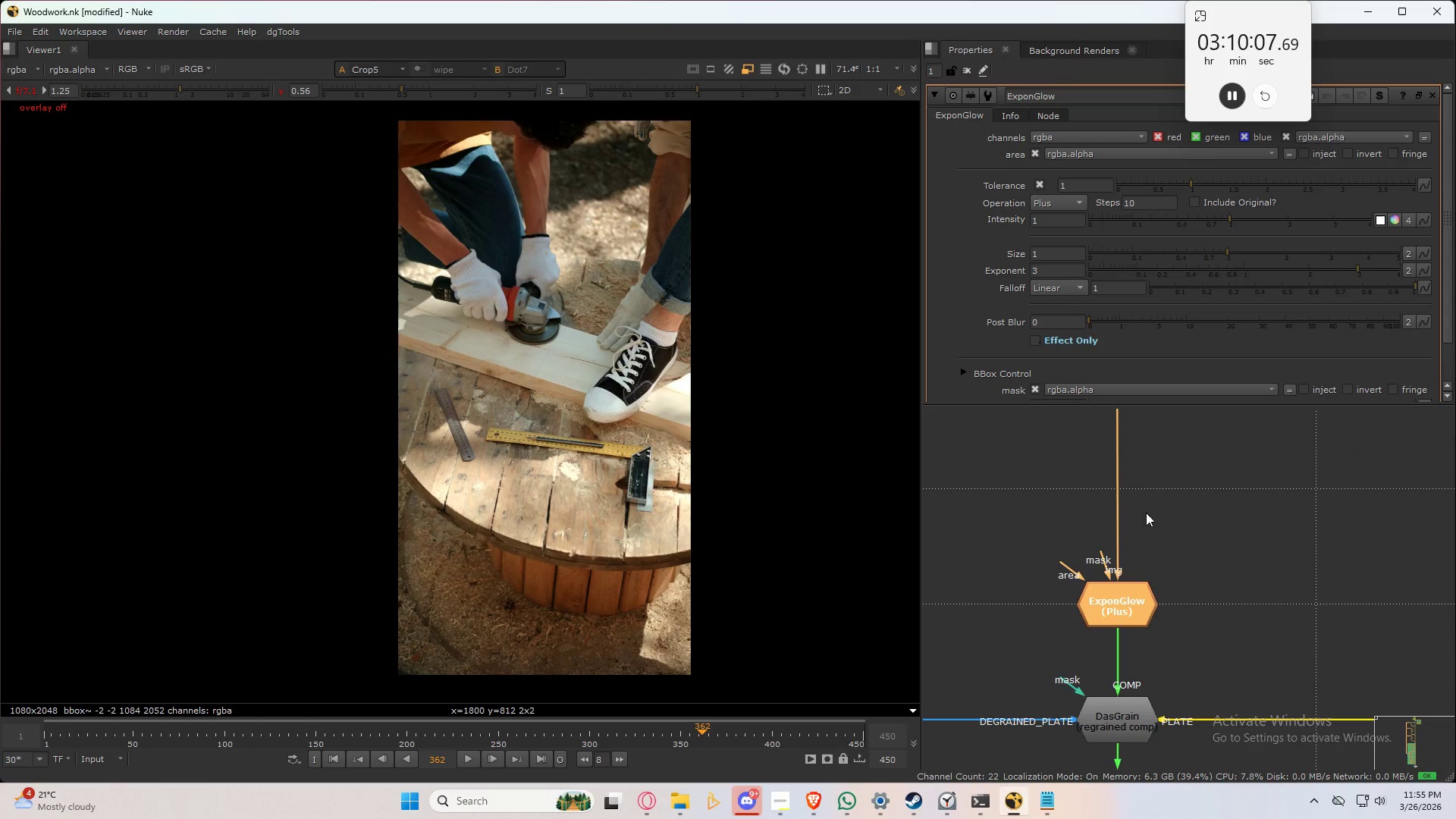 
scroll: coordinate [1195, 579], scroll_direction: up, amount: 5.0
 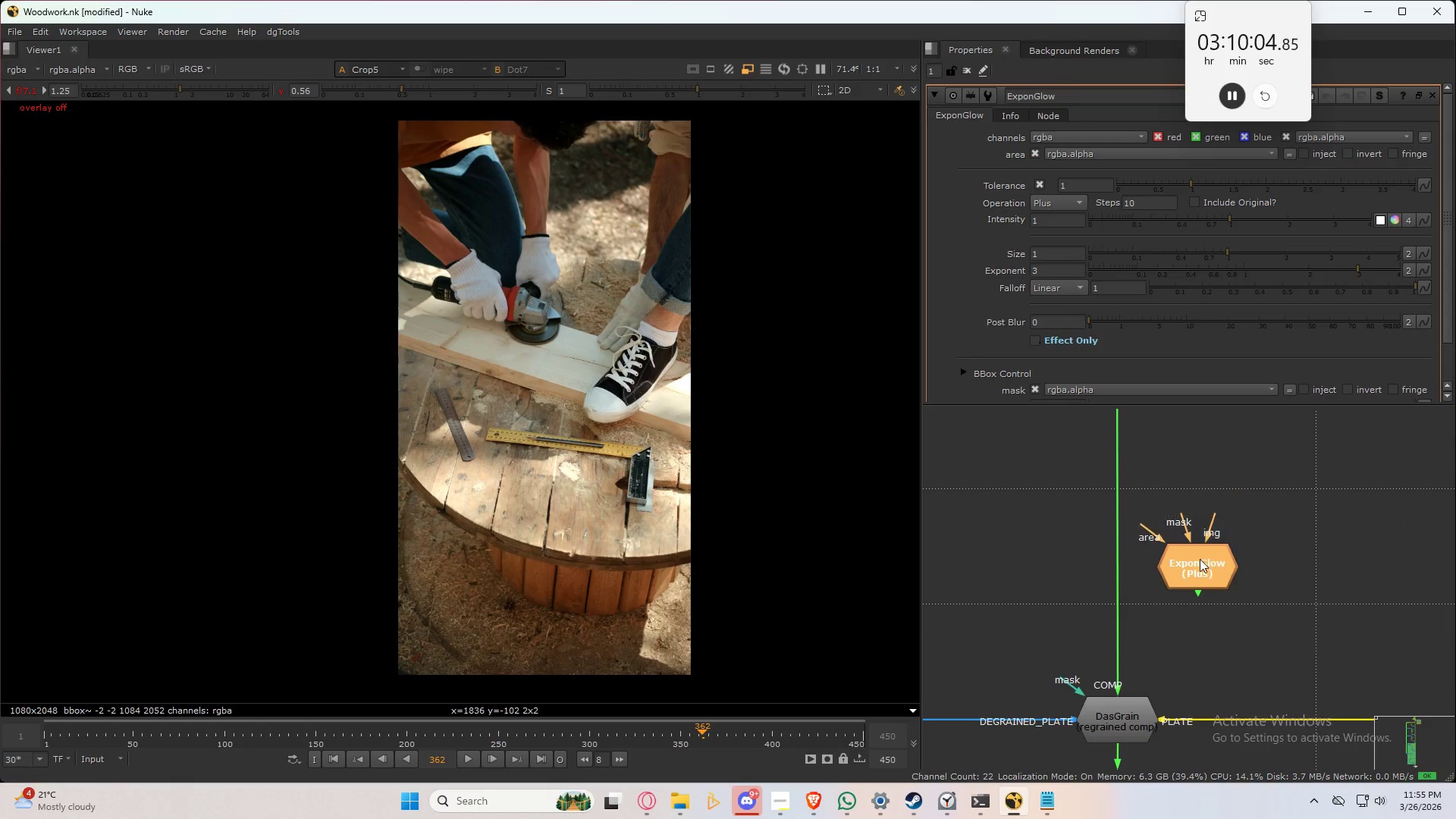 
left_click([1264, 560])
 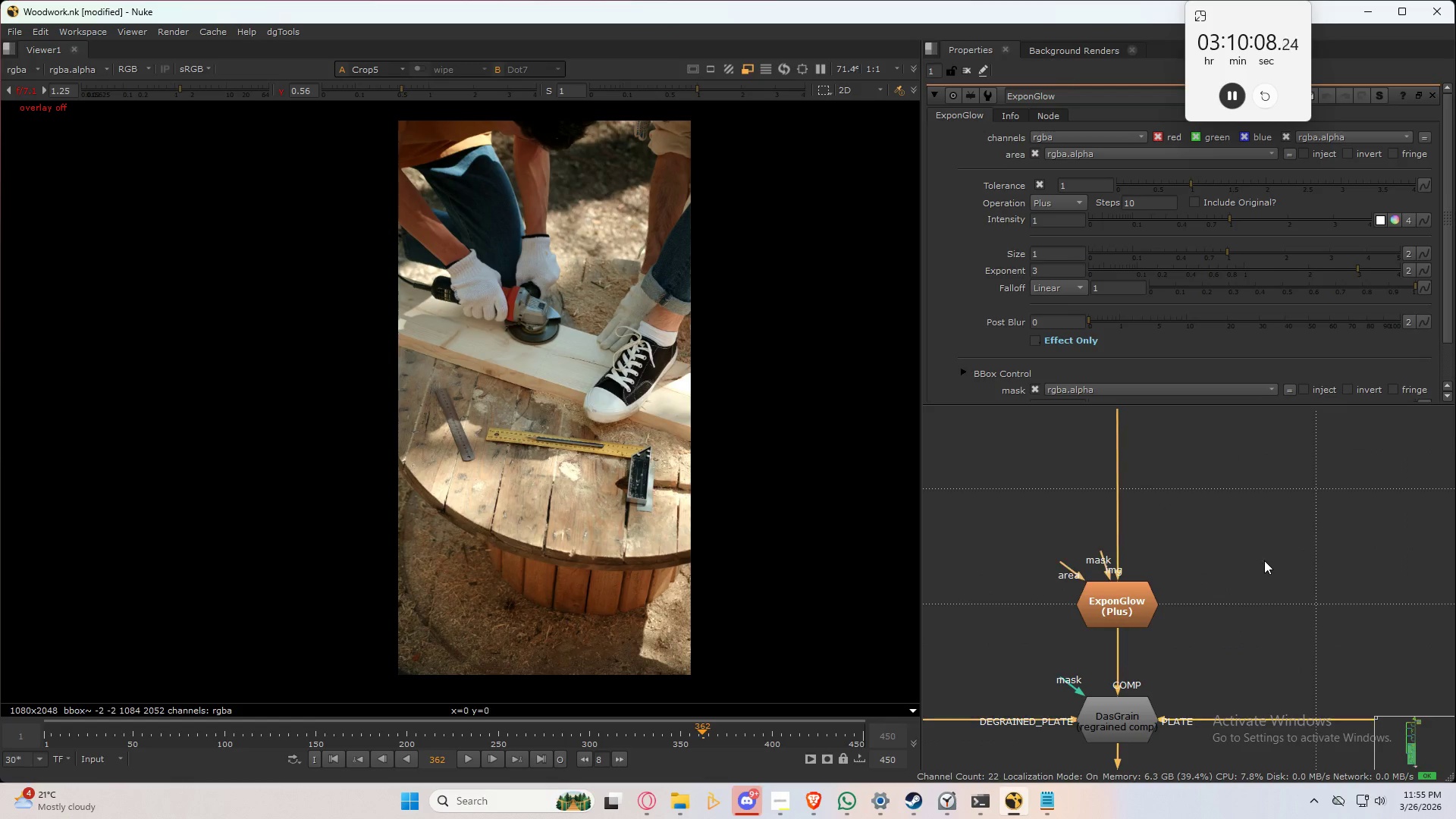 
key(2)
 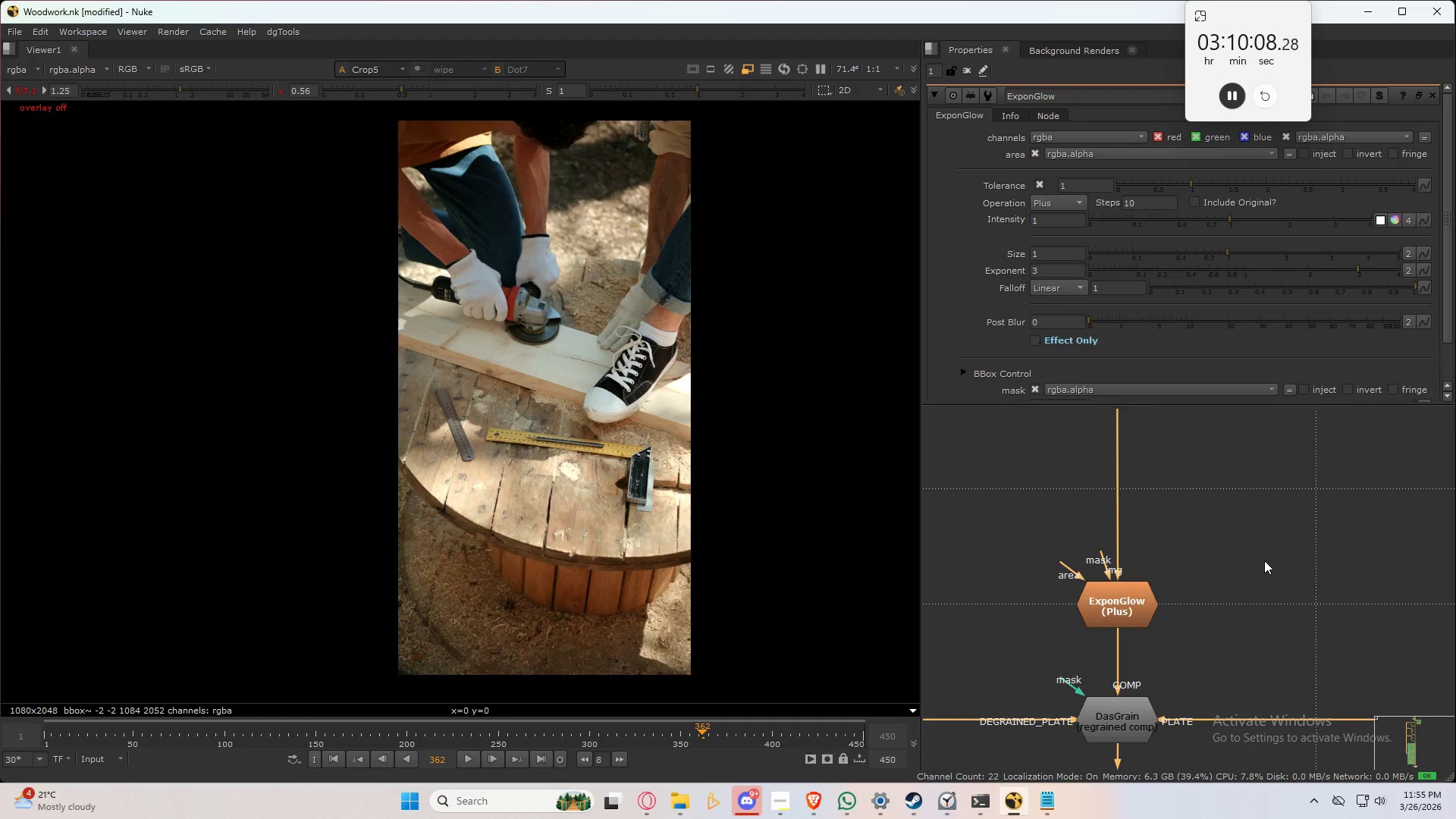 
double_click([1264, 560])
 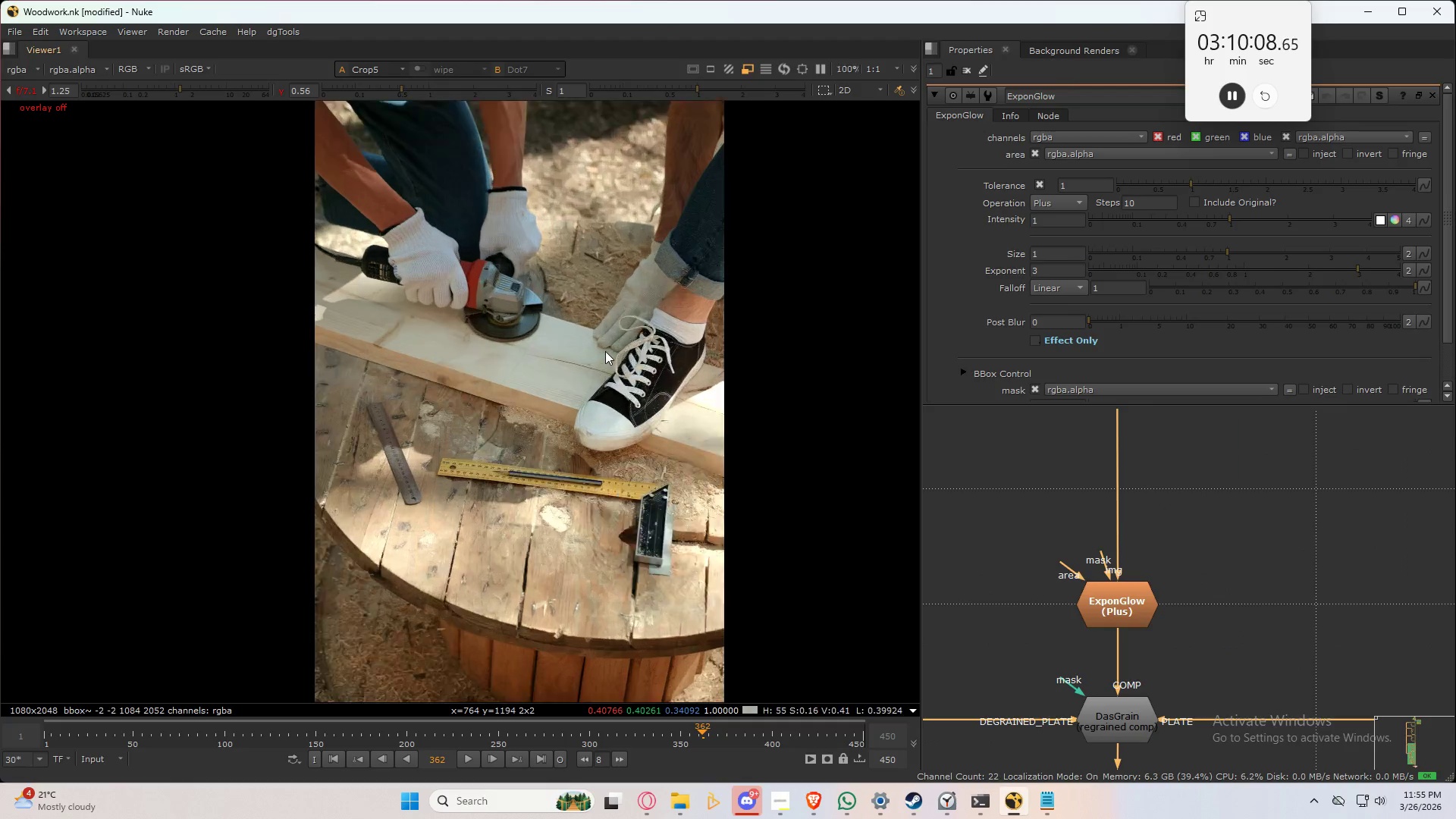 
scroll: coordinate [605, 351], scroll_direction: up, amount: 4.0
 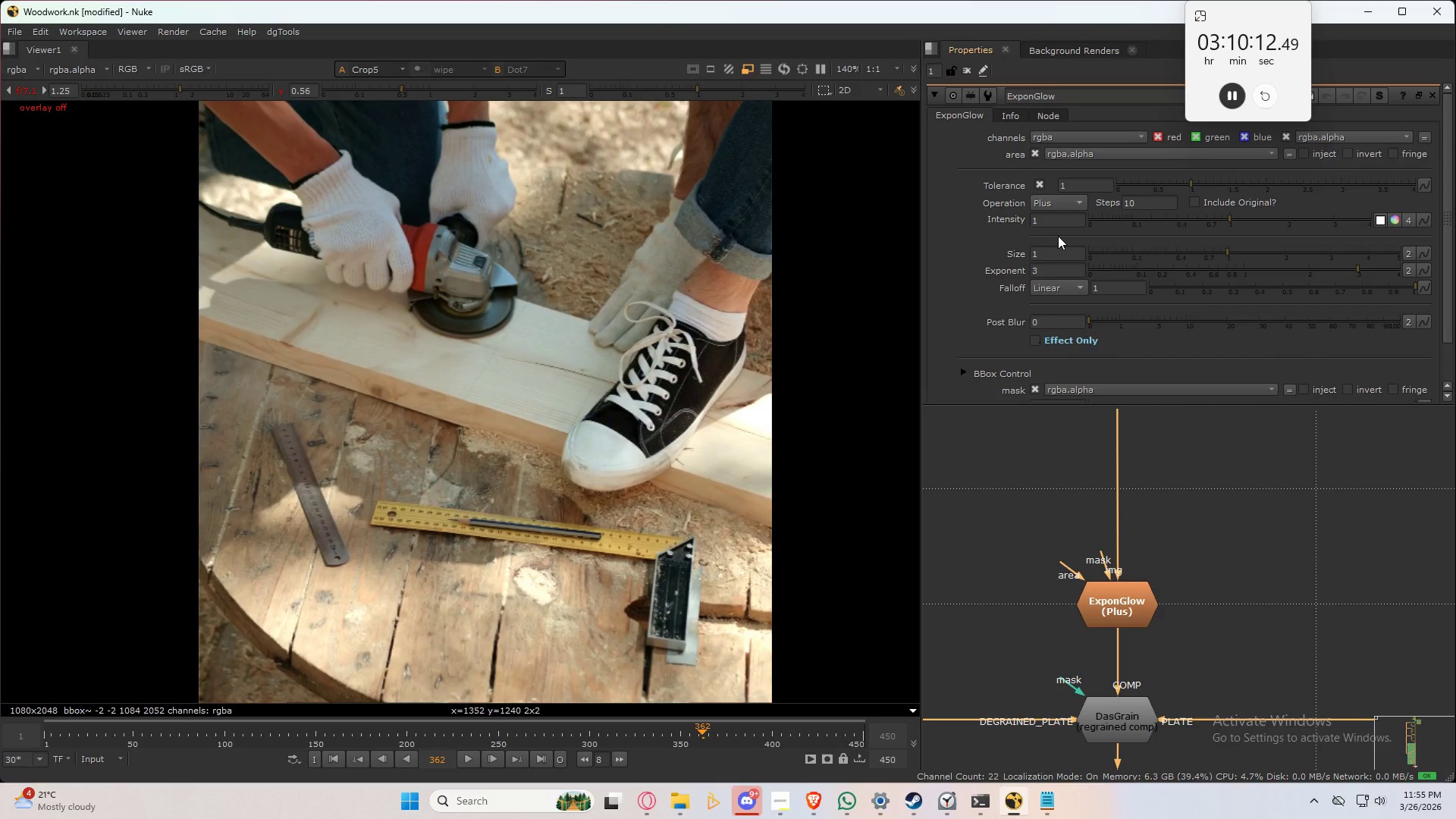 
left_click_drag(start_coordinate=[1191, 182], to_coordinate=[1157, 208])
 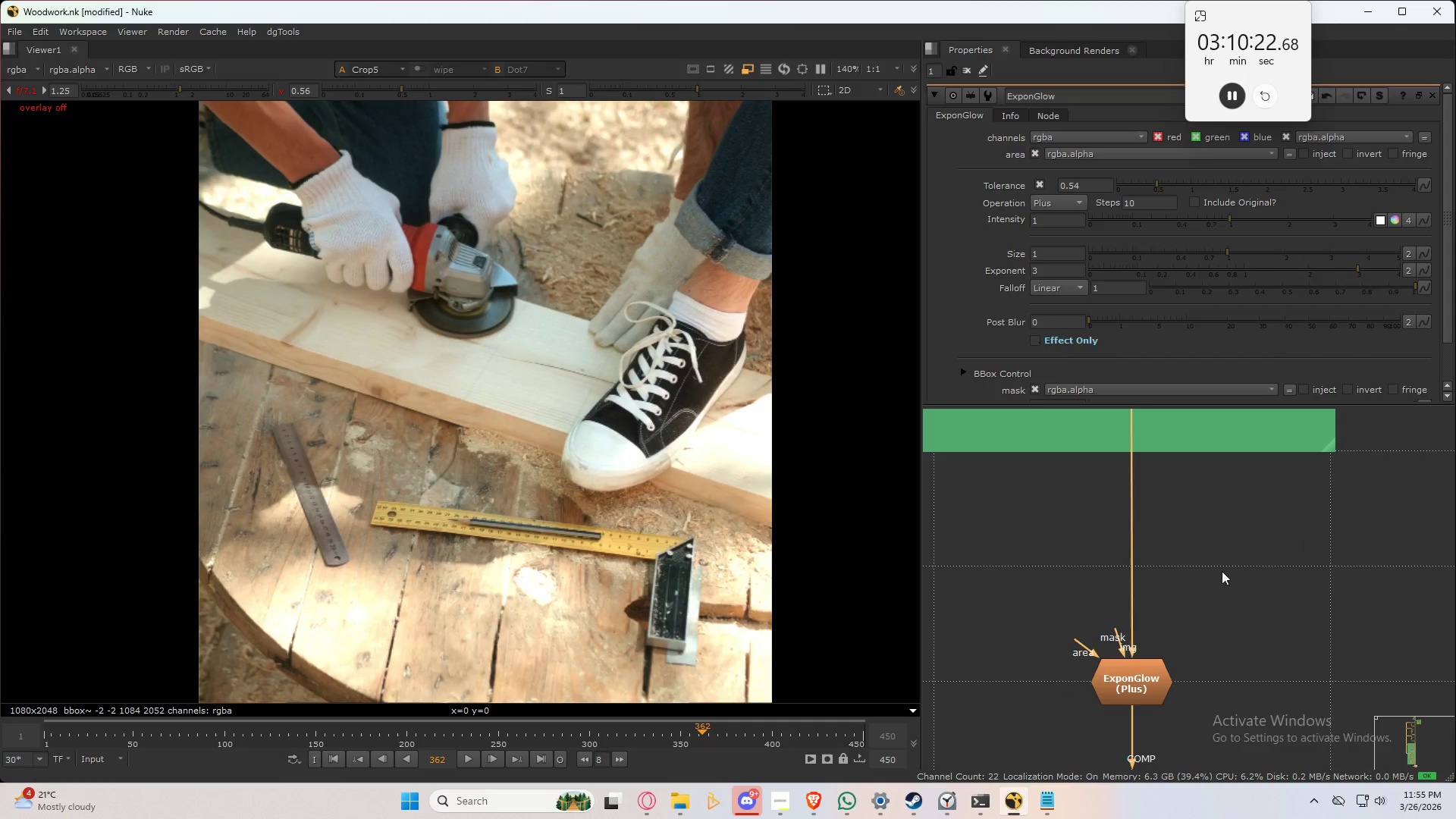 
double_click([1222, 571])
 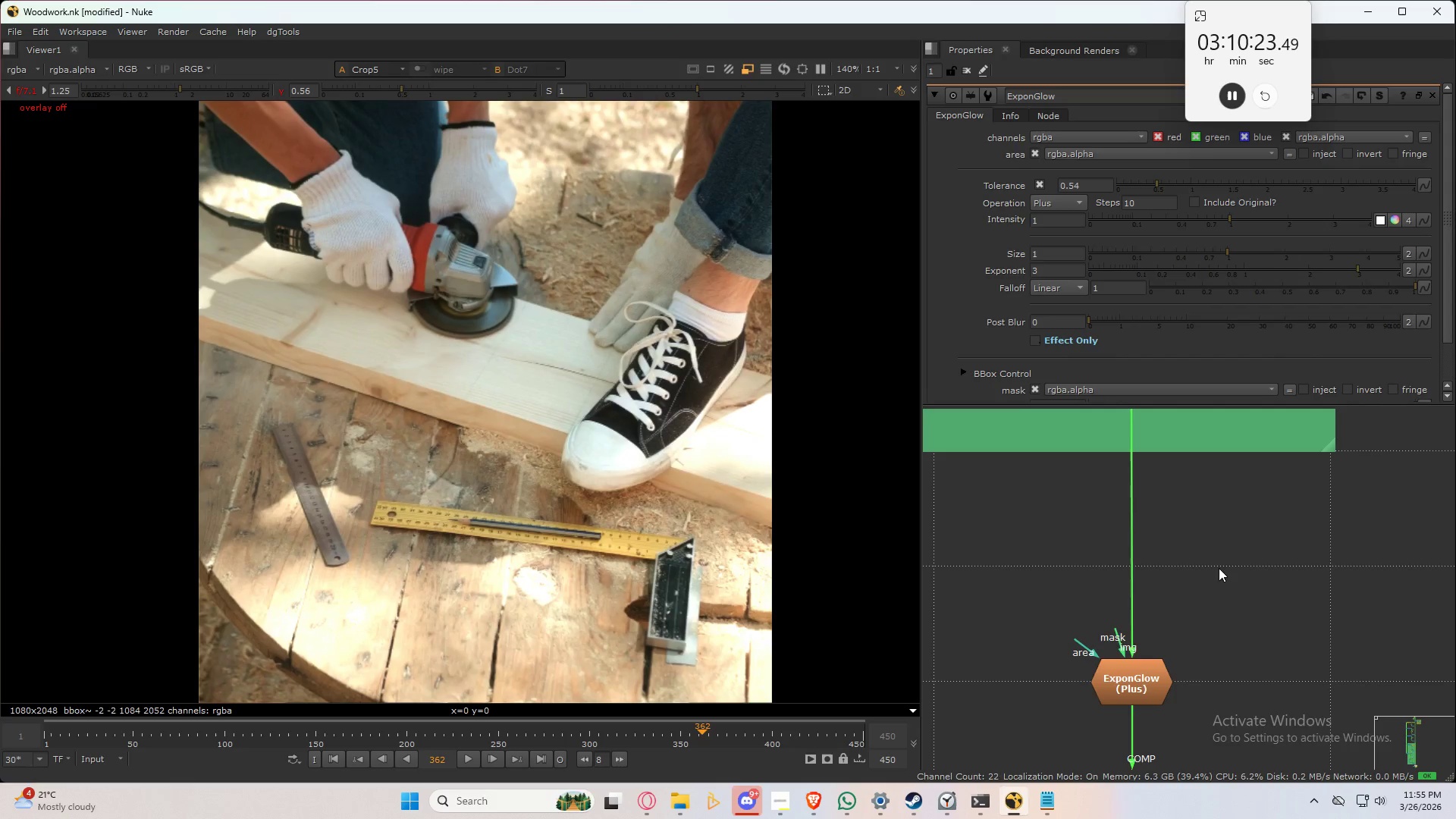 
left_click([1218, 561])
 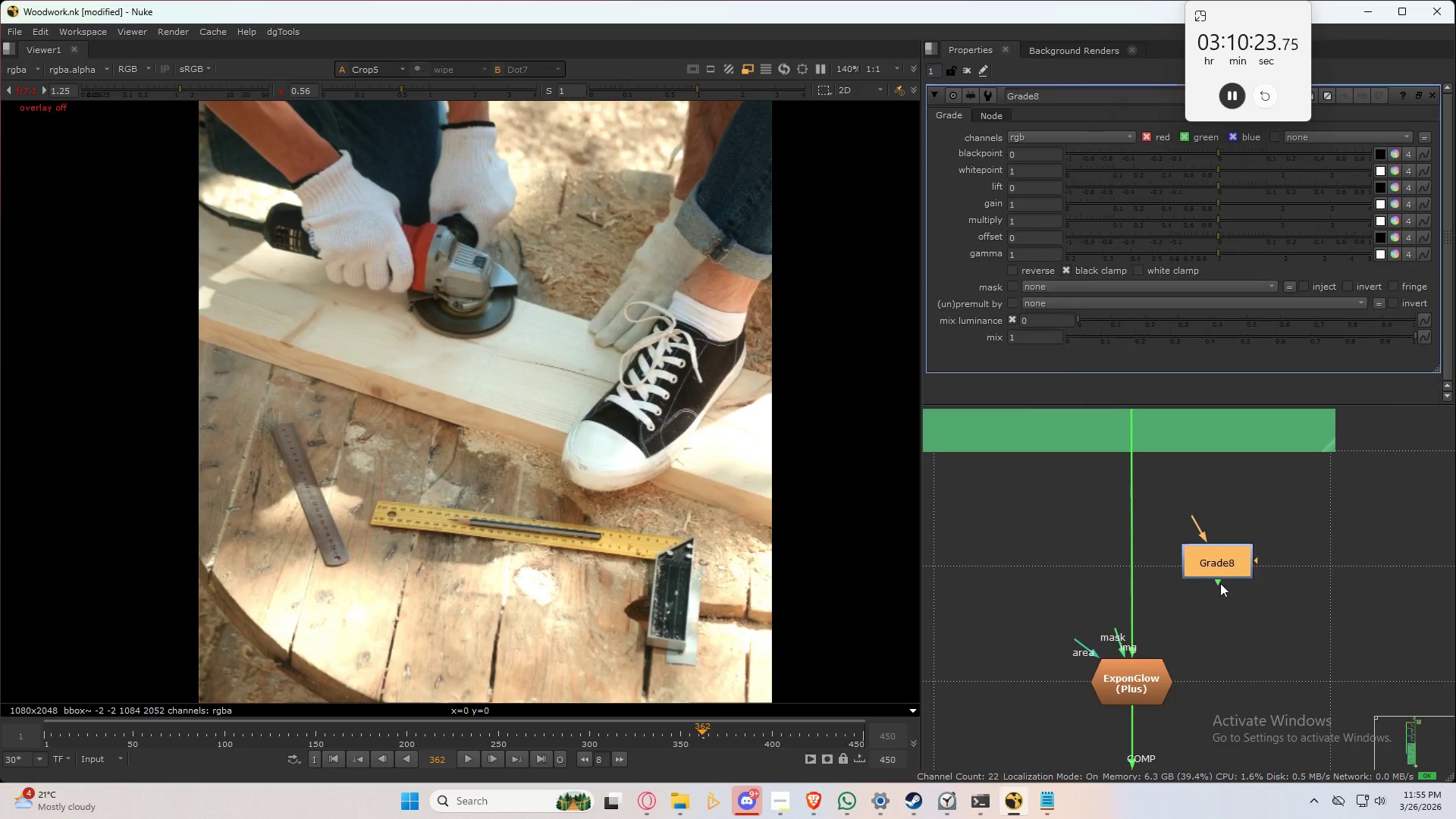 
key(G)
 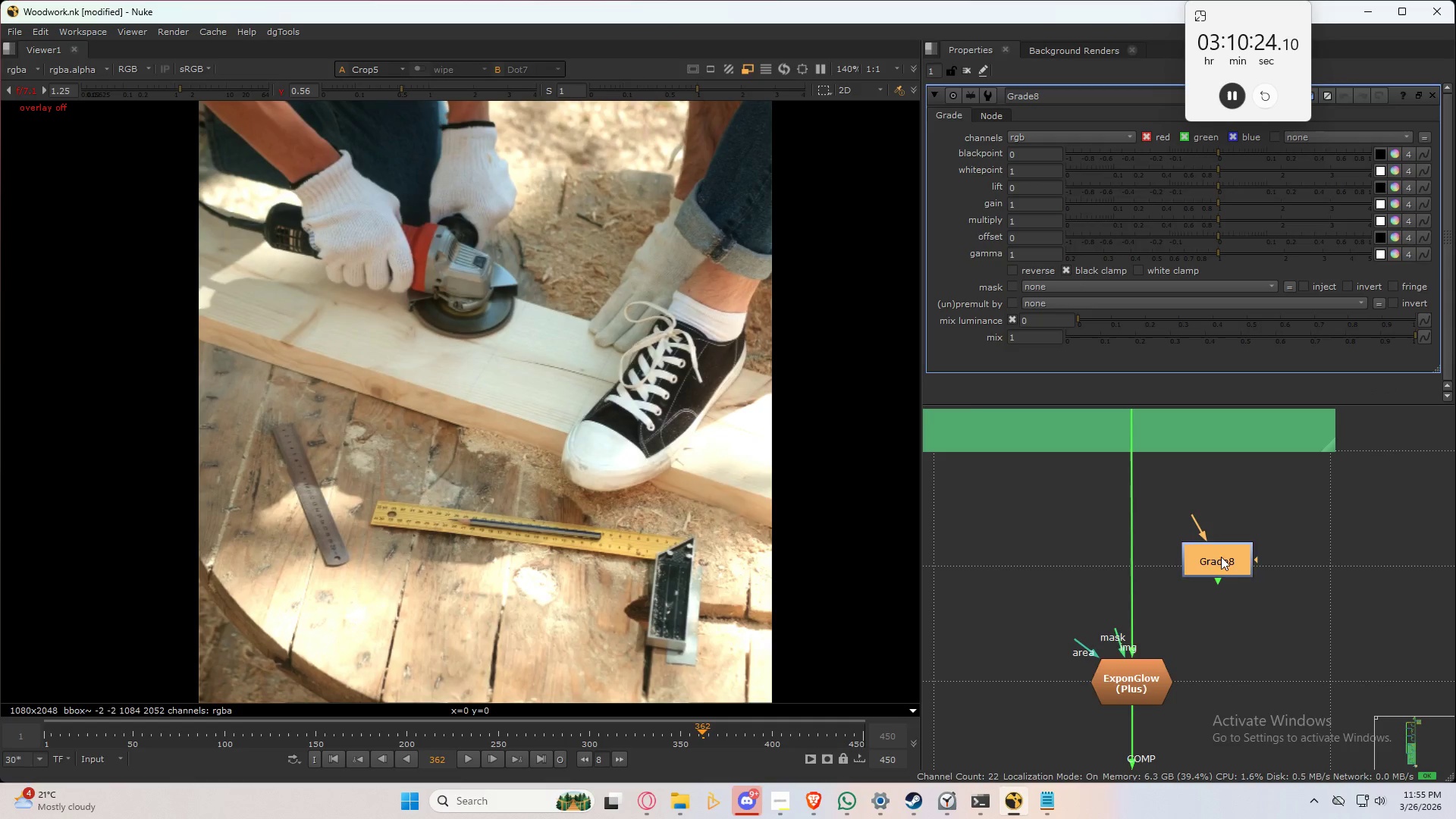 
left_click_drag(start_coordinate=[1222, 557], to_coordinate=[1138, 560])
 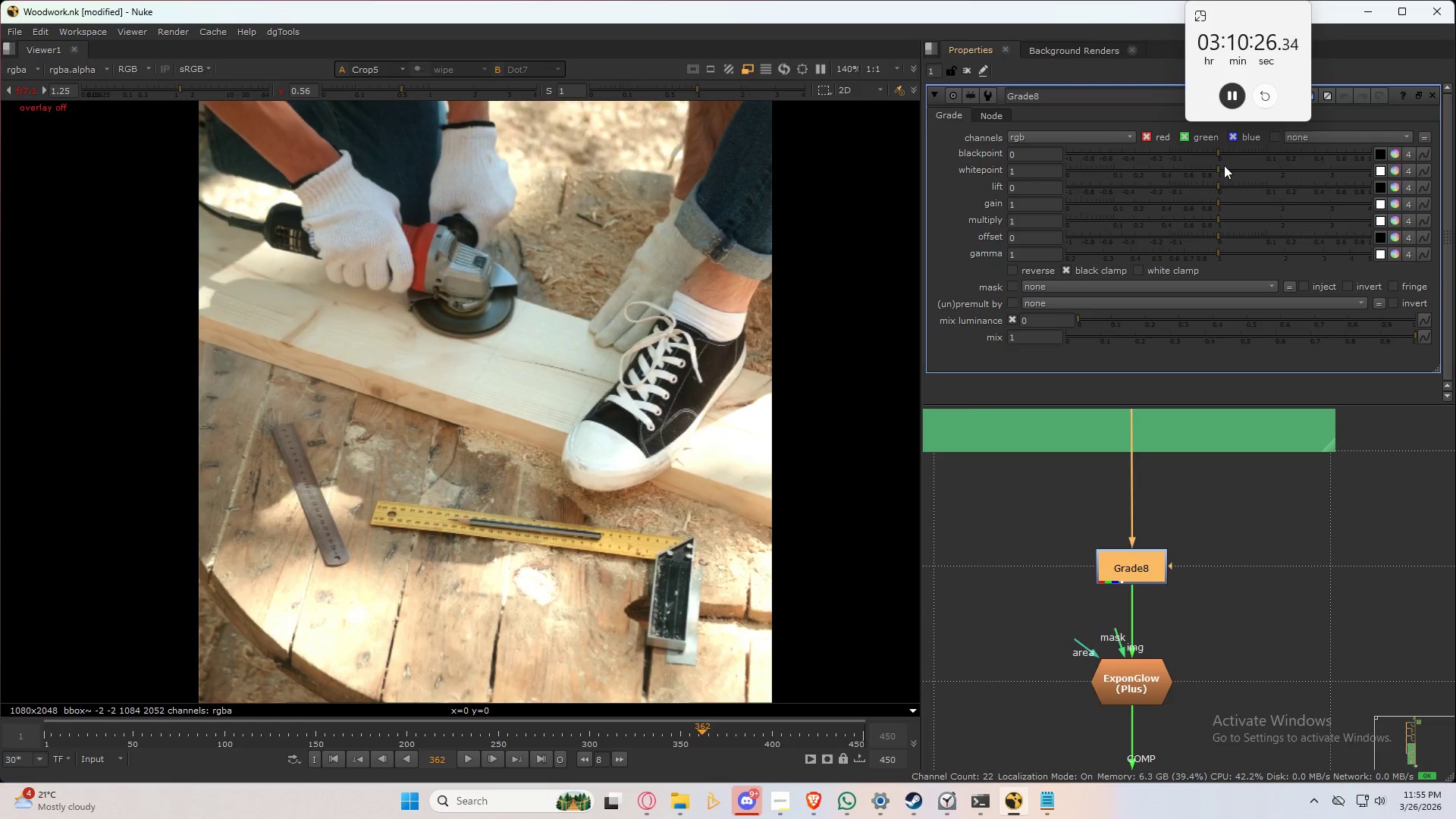 
left_click_drag(start_coordinate=[1220, 167], to_coordinate=[1269, 164])
 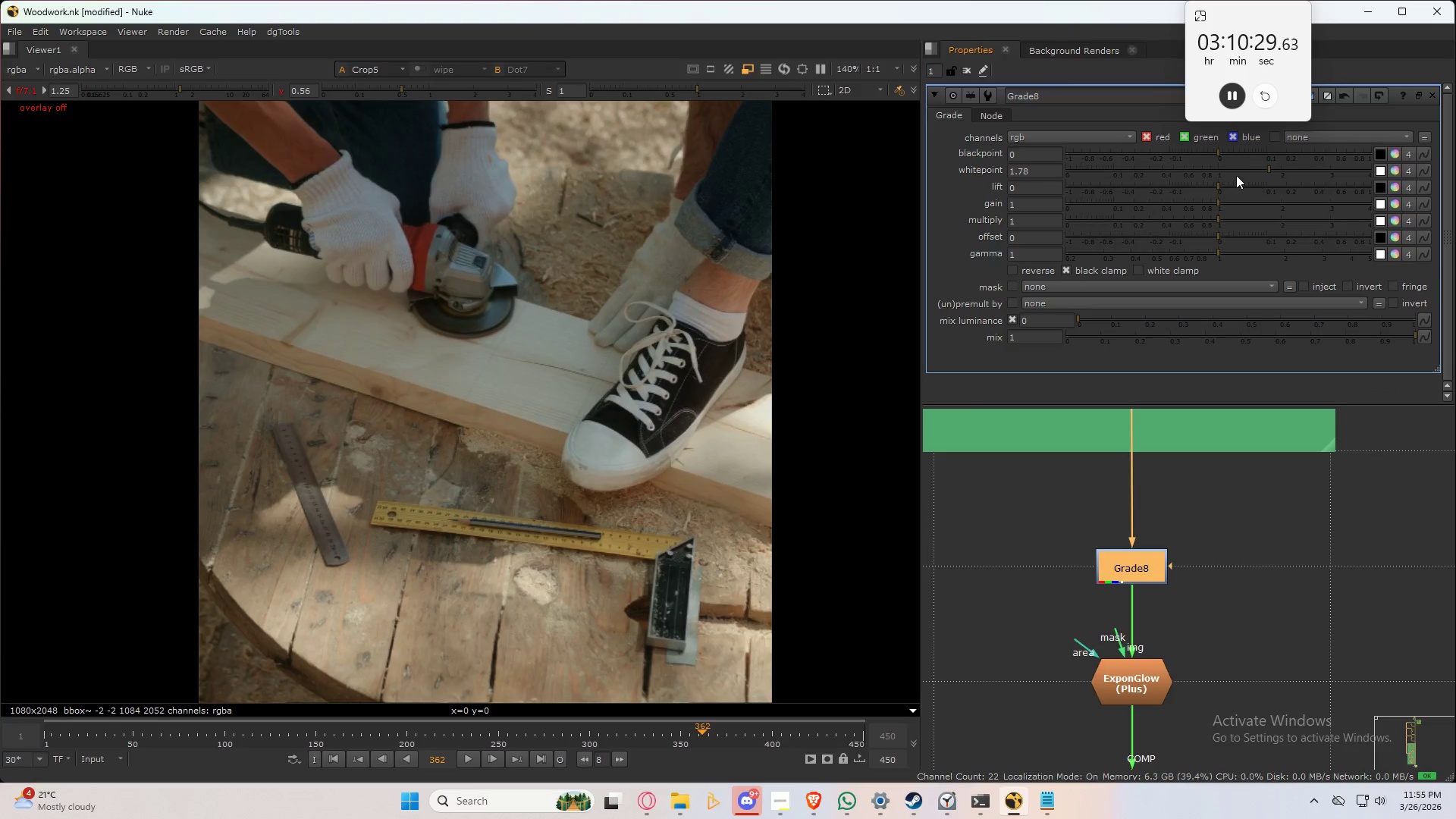 
key(Control+ControlLeft)
 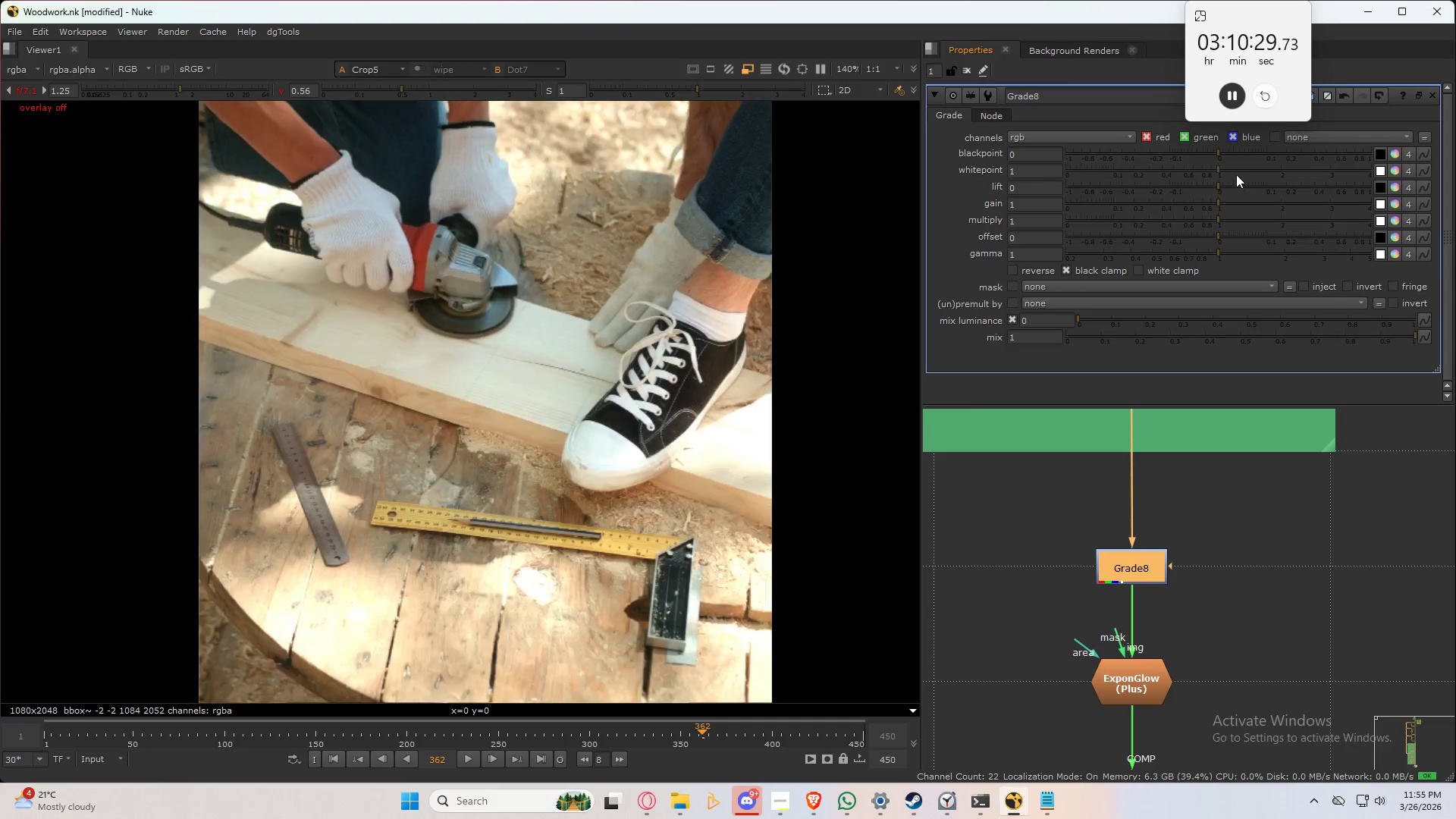 
left_click([1236, 174])
 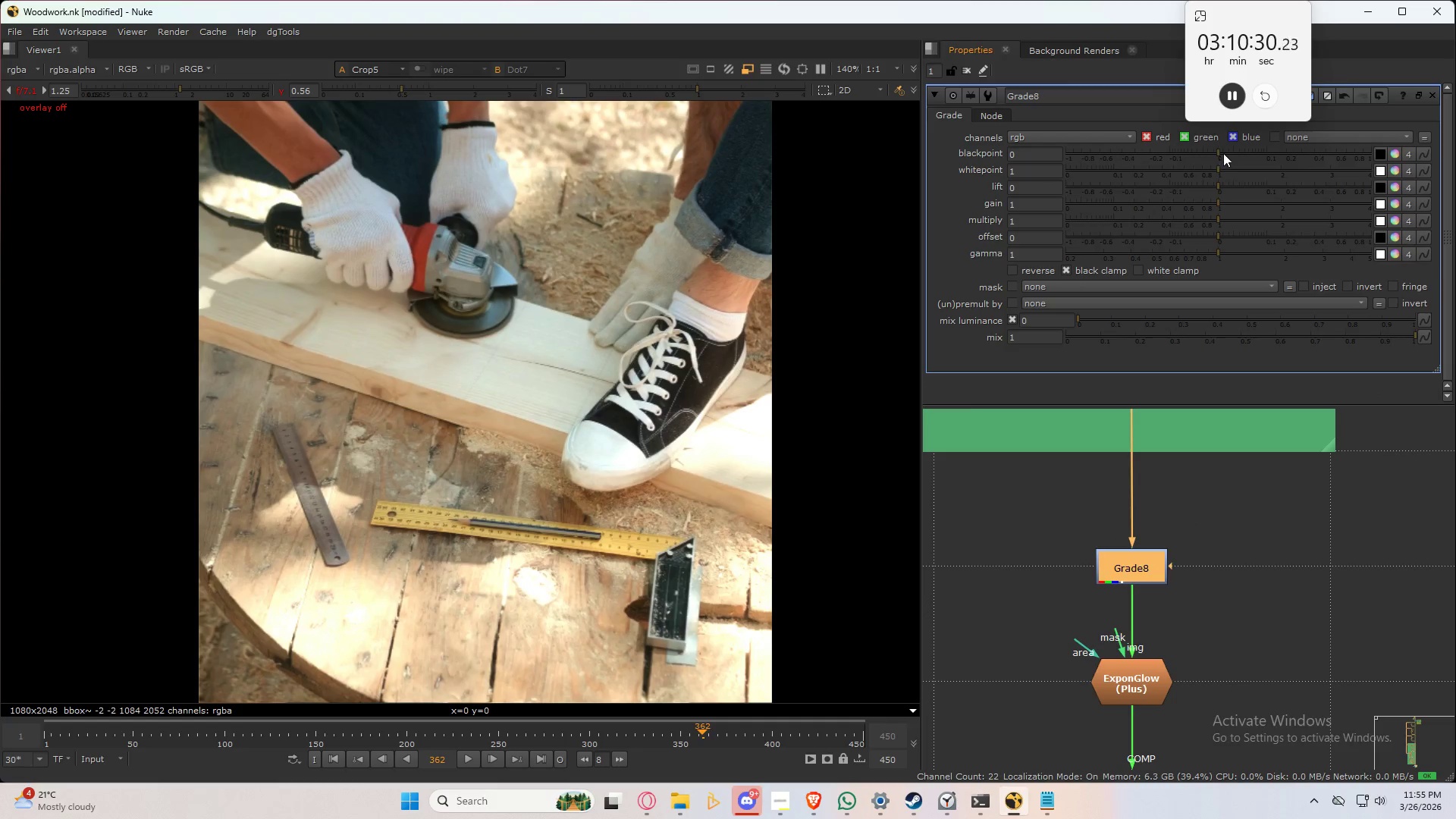 
left_click_drag(start_coordinate=[1223, 153], to_coordinate=[1274, 153])
 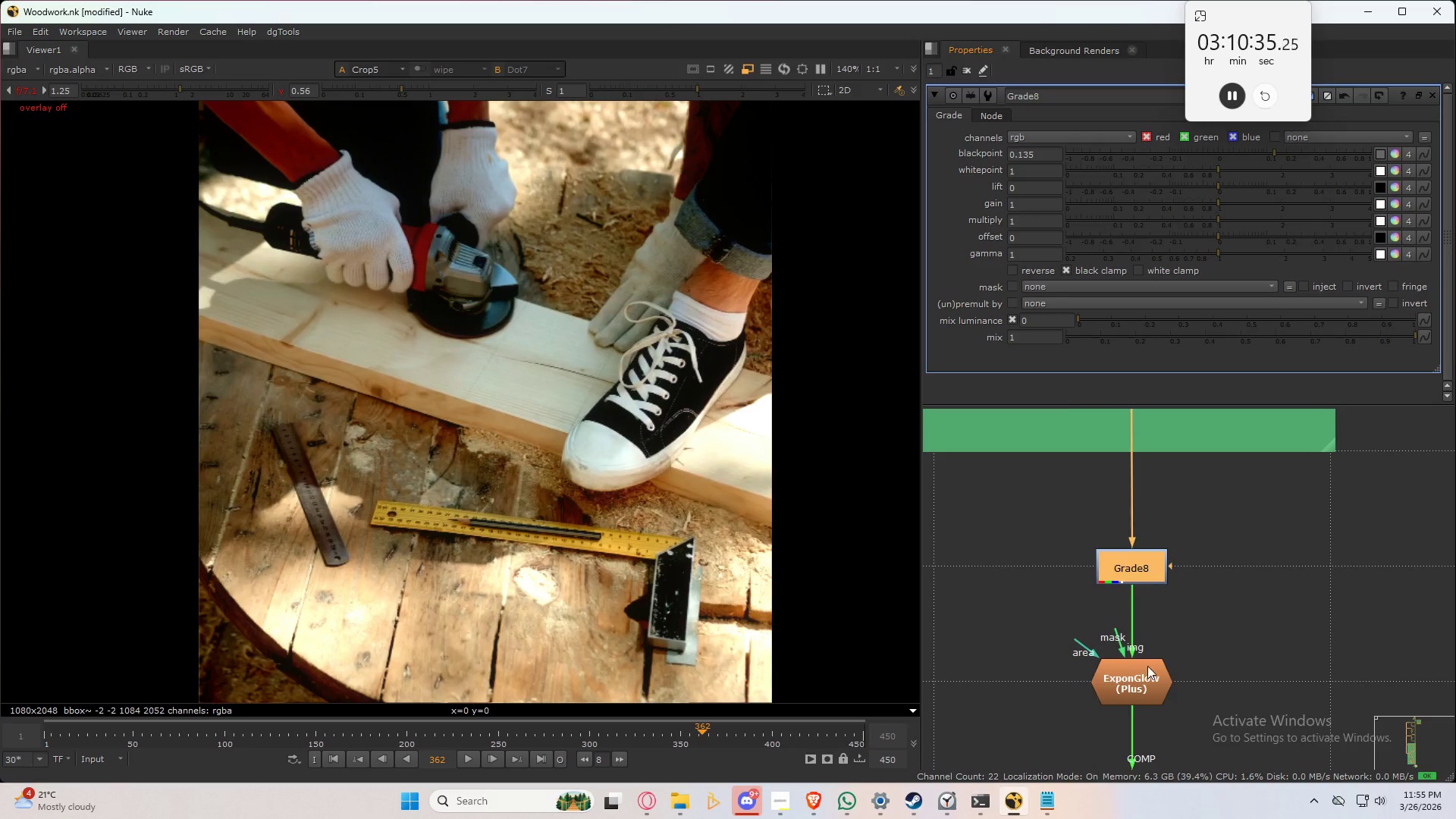 
double_click([1141, 684])
 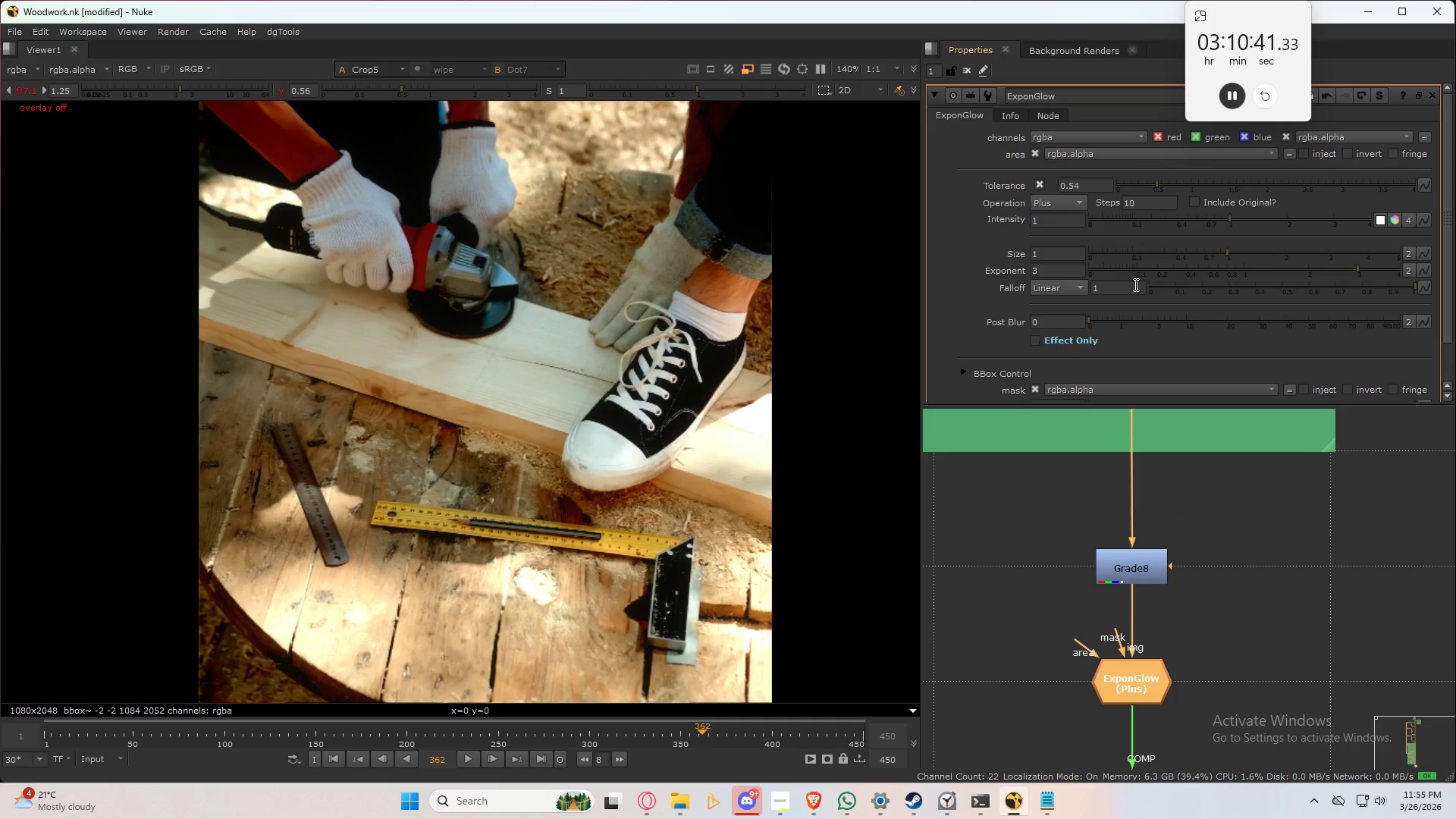 
wait(7.52)
 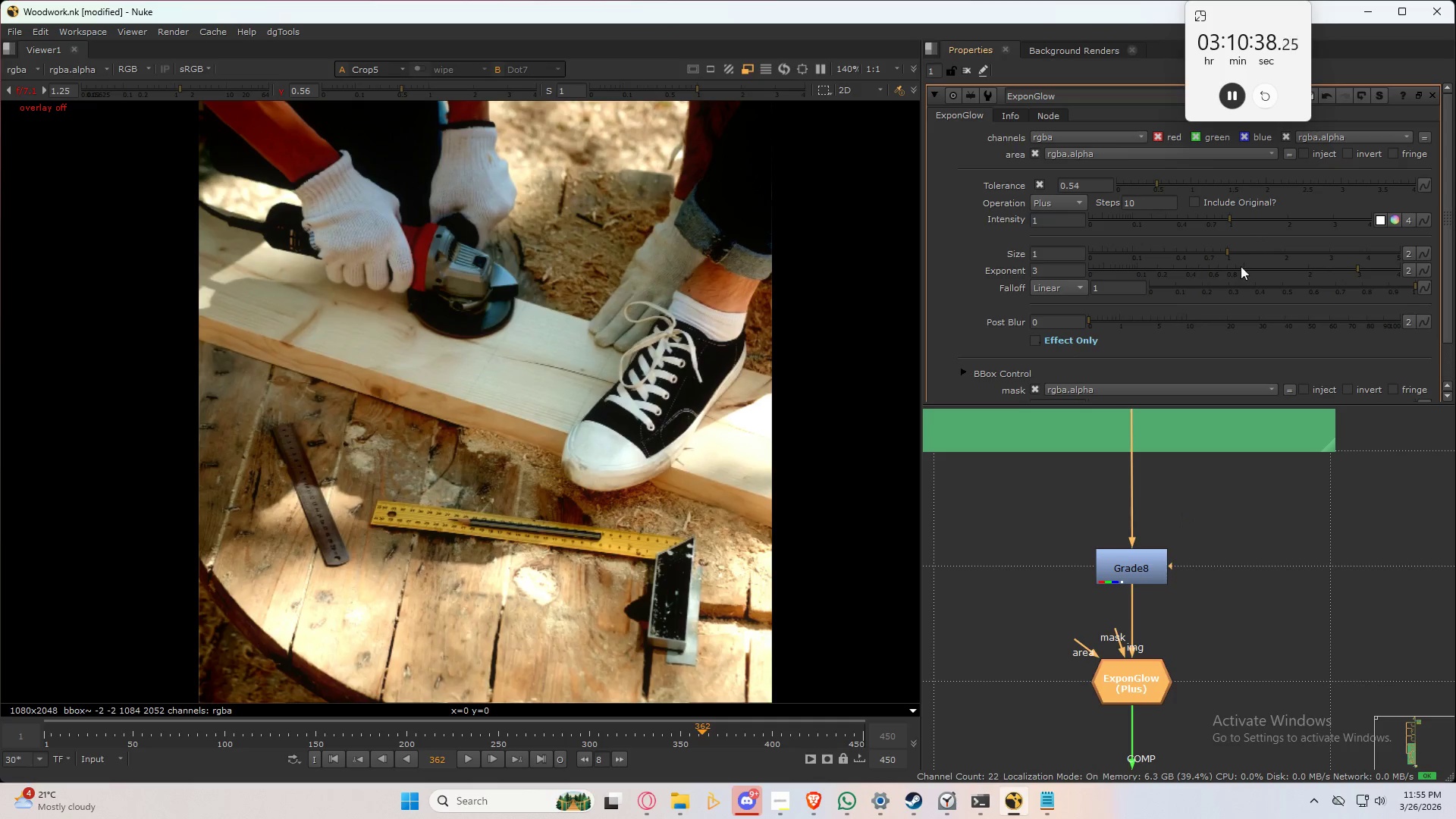 
left_click_drag(start_coordinate=[1294, 287], to_coordinate=[1198, 310])
 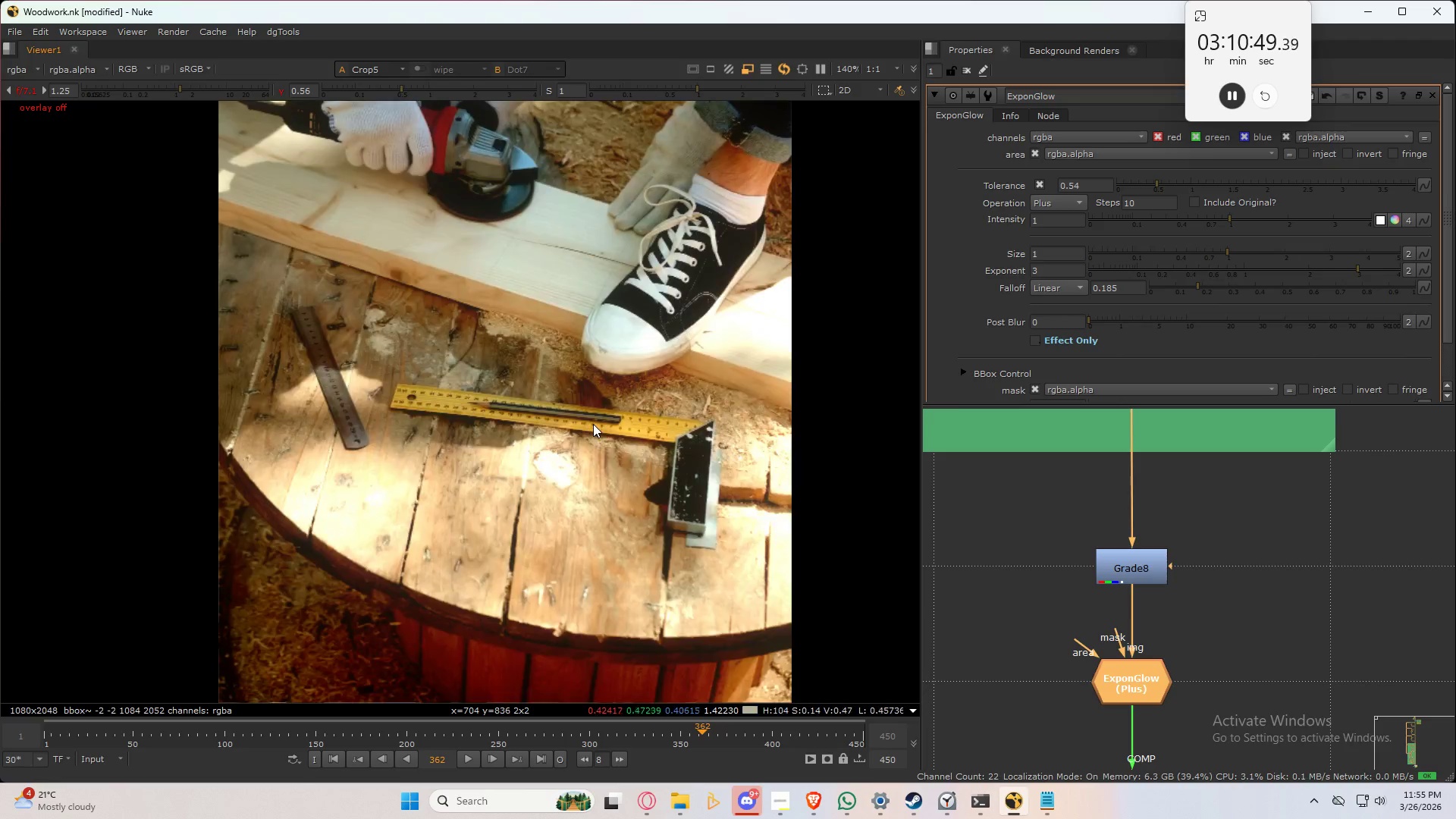 
scroll: coordinate [576, 450], scroll_direction: down, amount: 2.0
 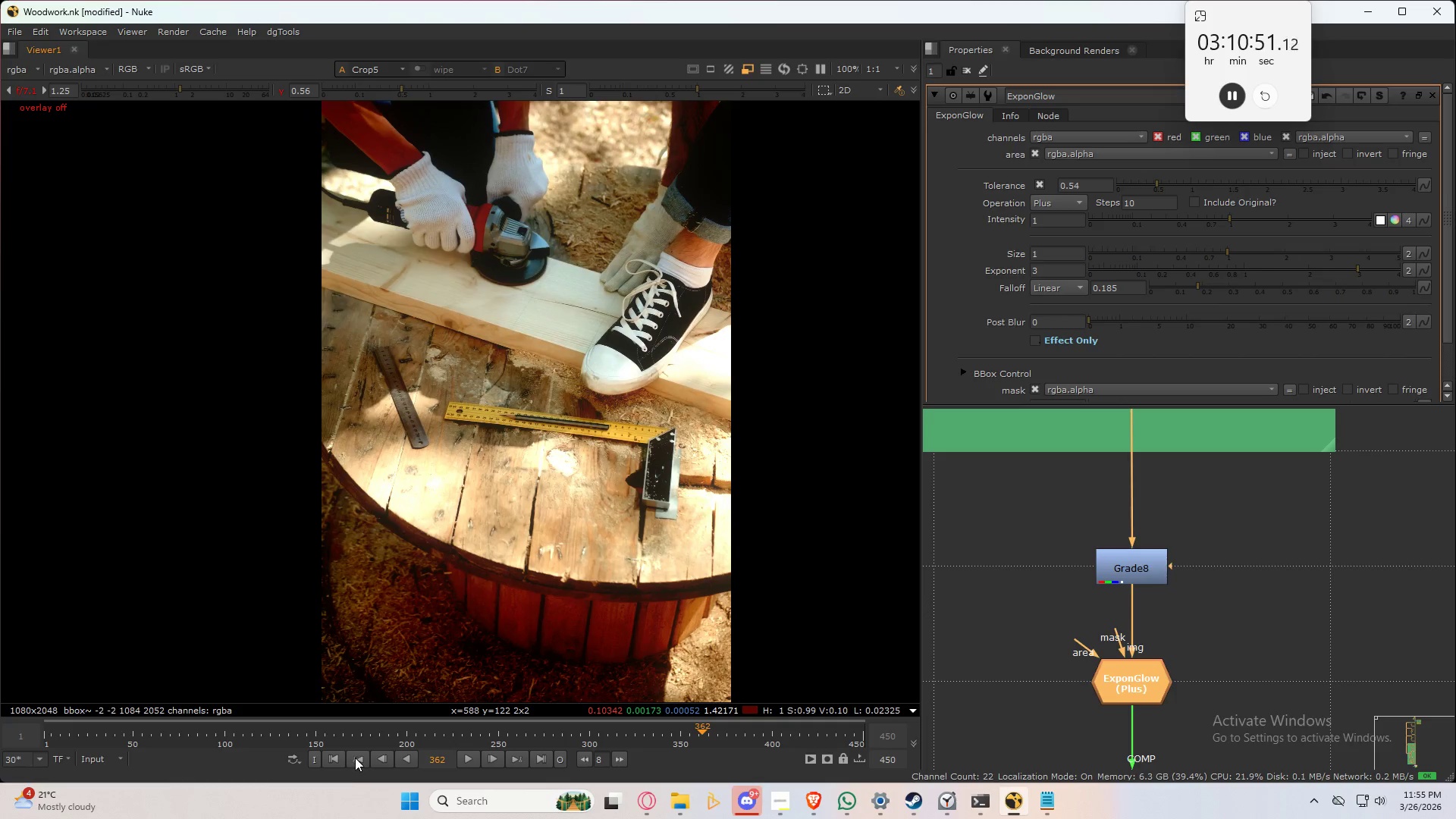 
left_click([505, 526])
 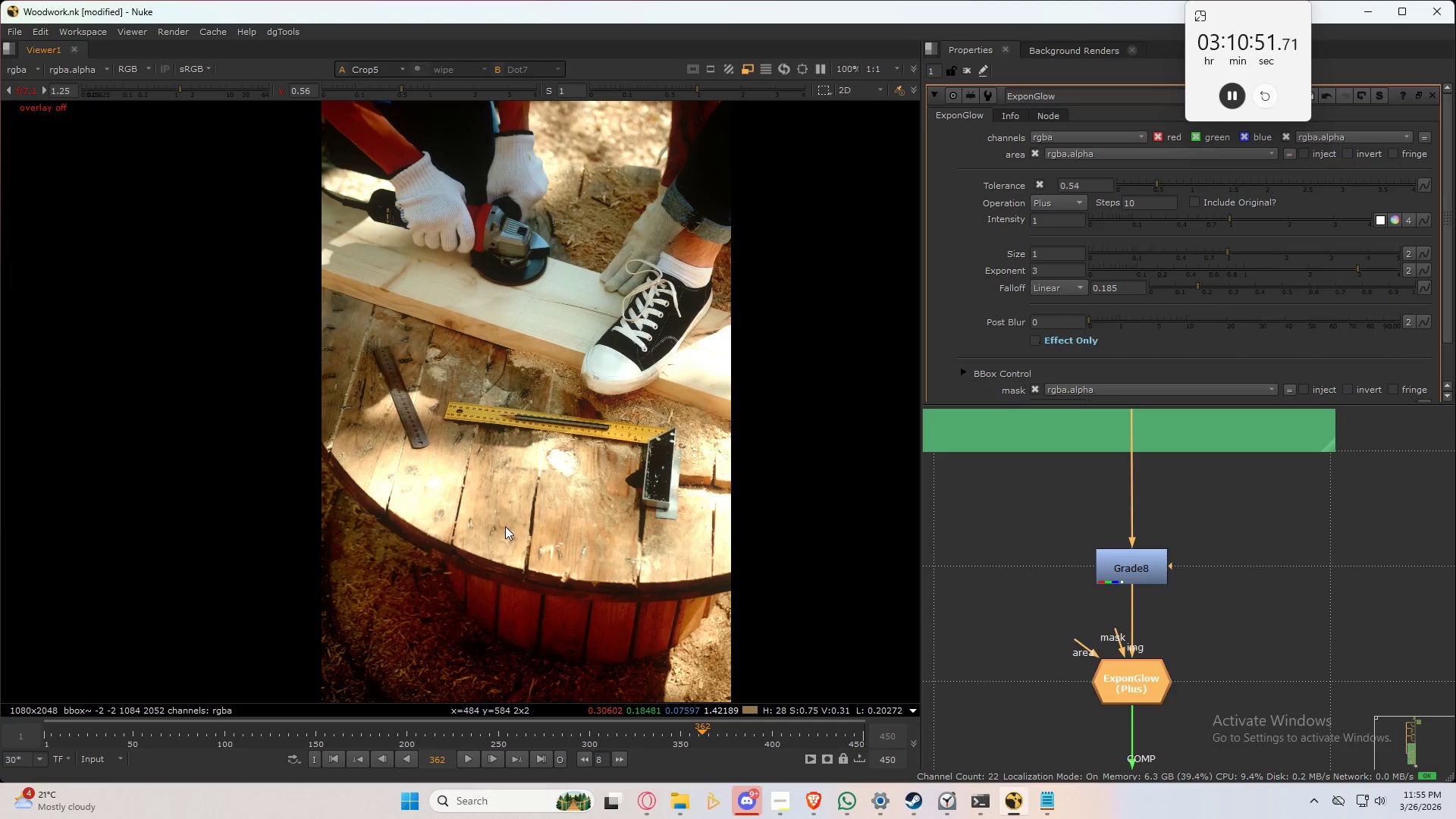 
key(Control+S)
 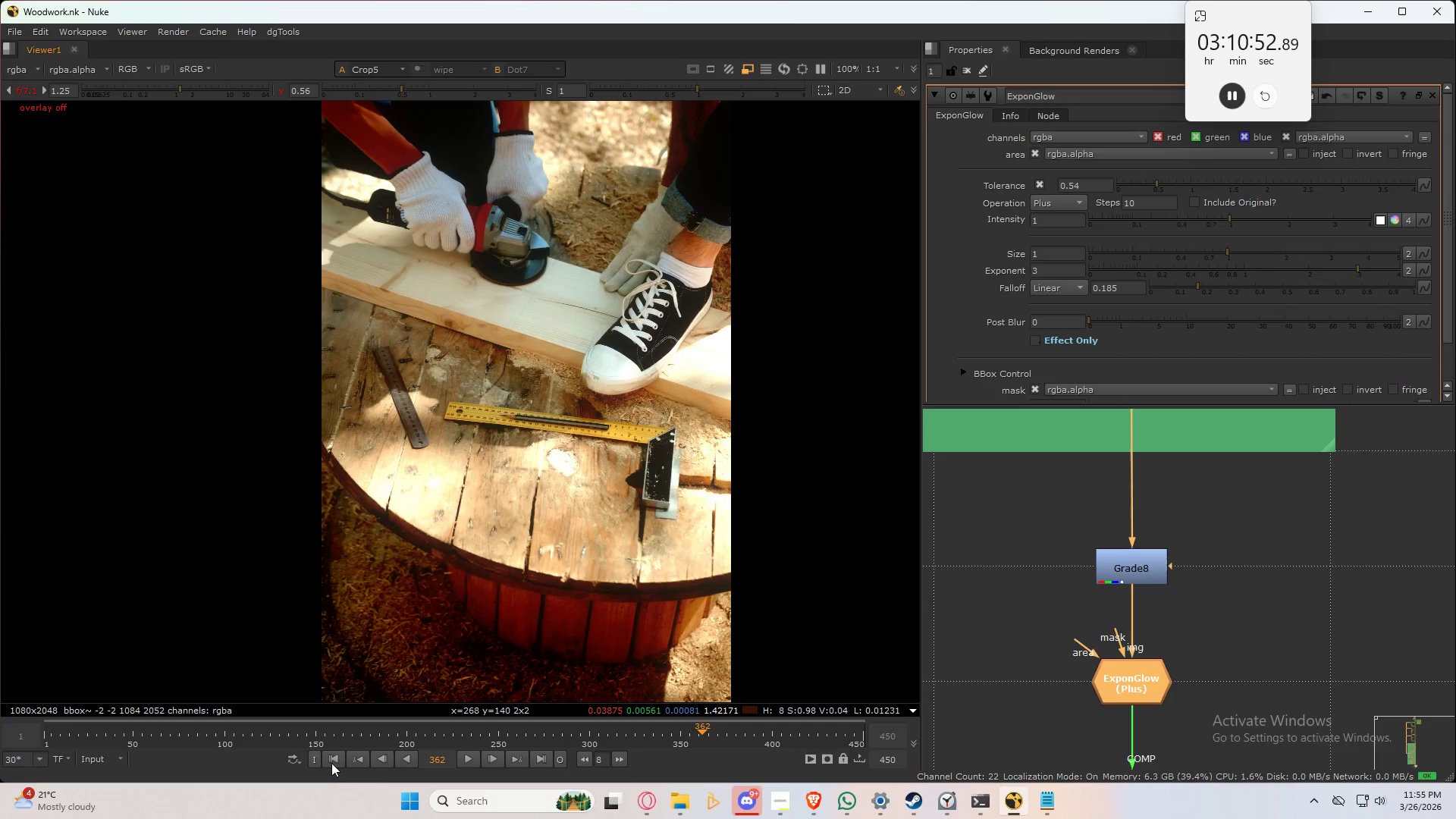 
left_click([331, 759])
 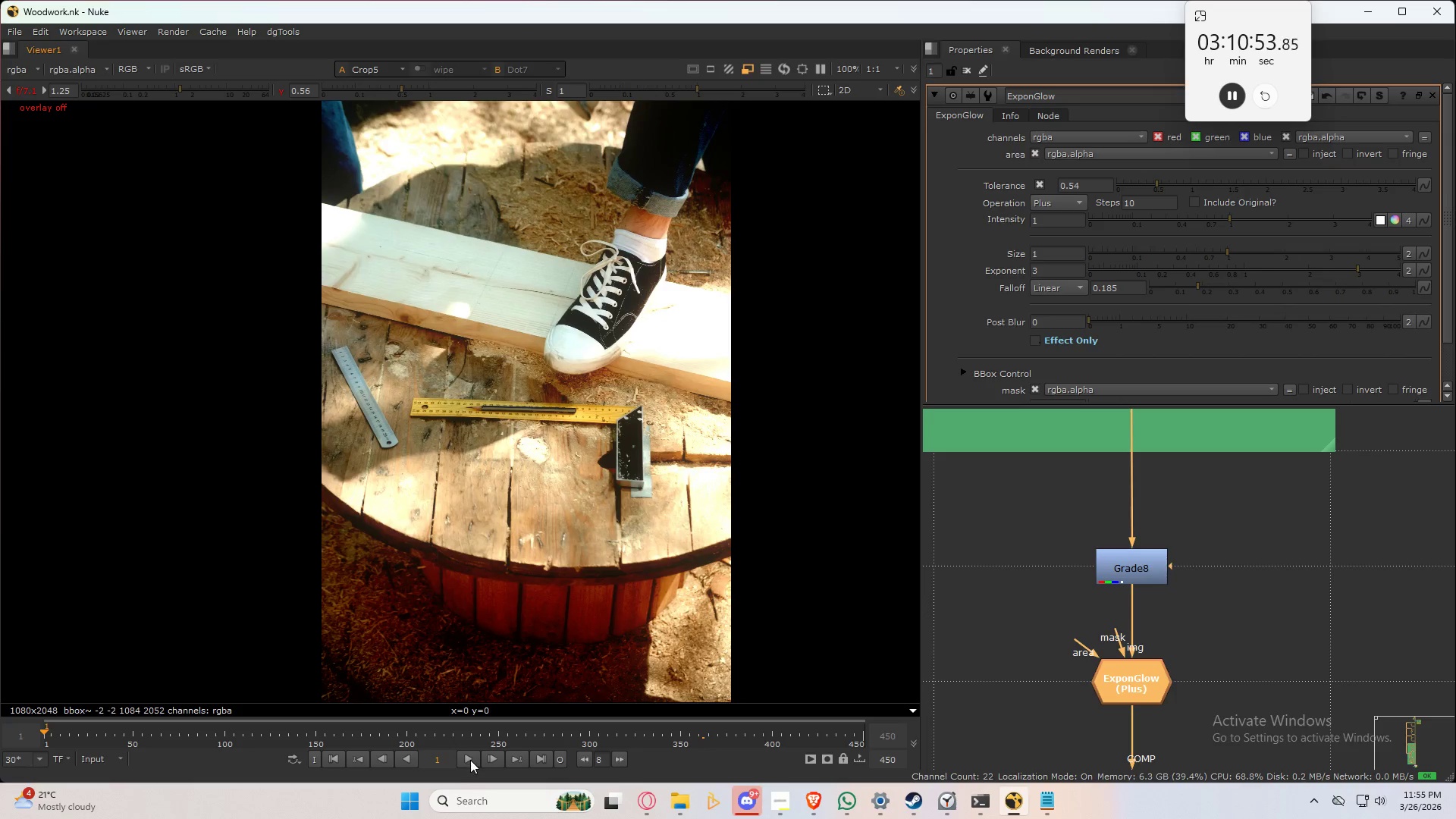 
left_click([470, 760])
 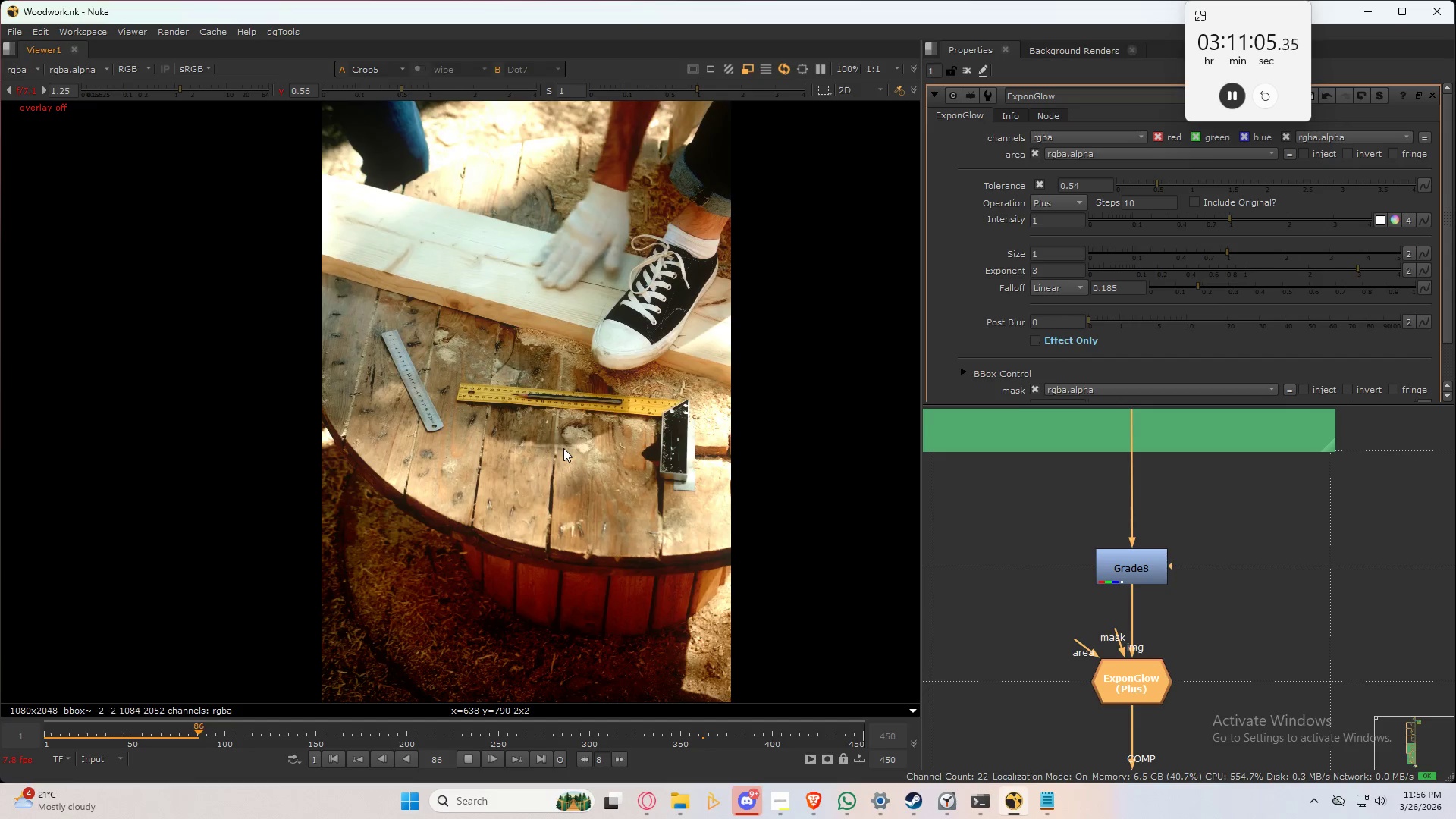 
wait(16.28)
 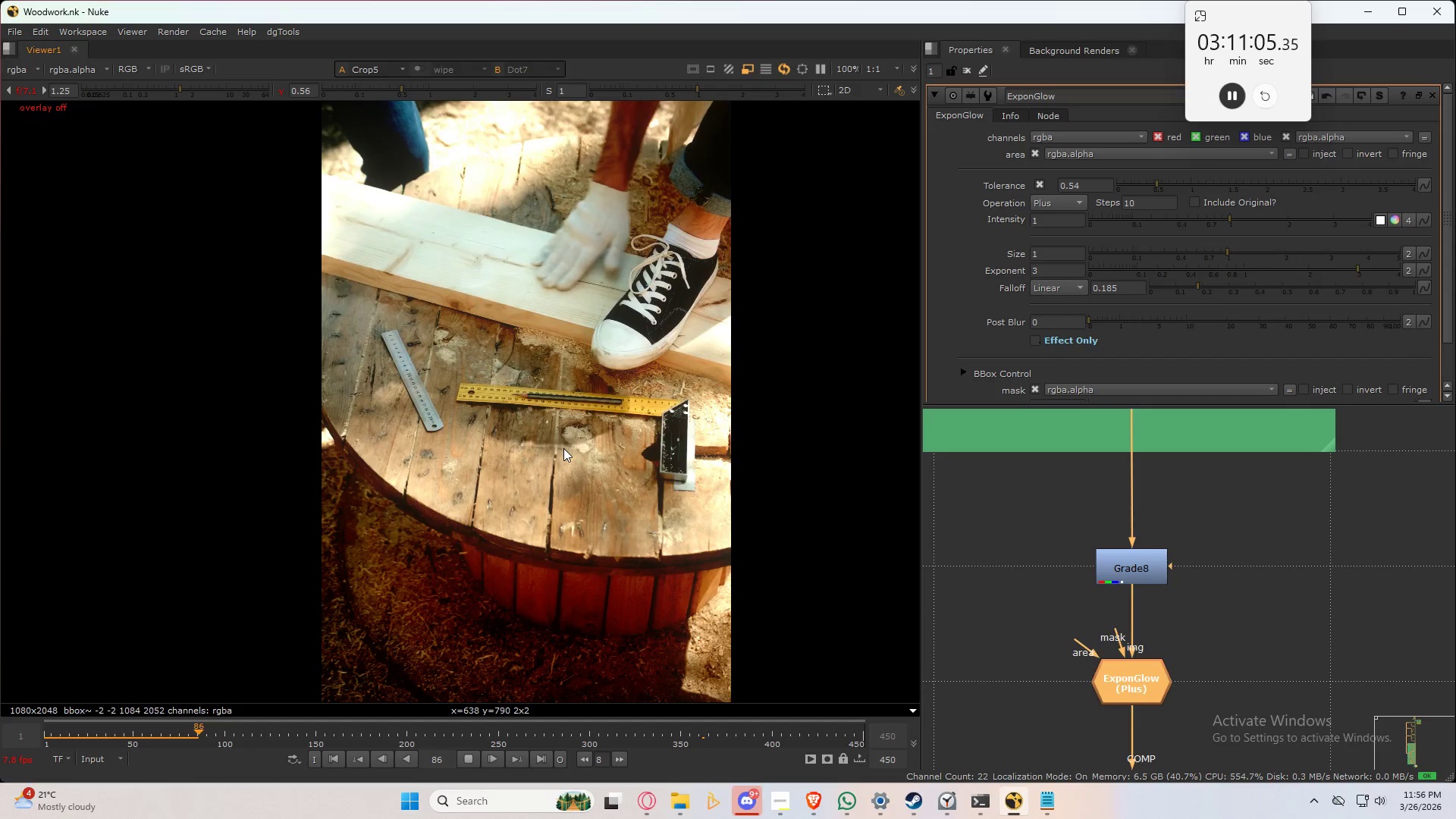 
left_click([776, 804])